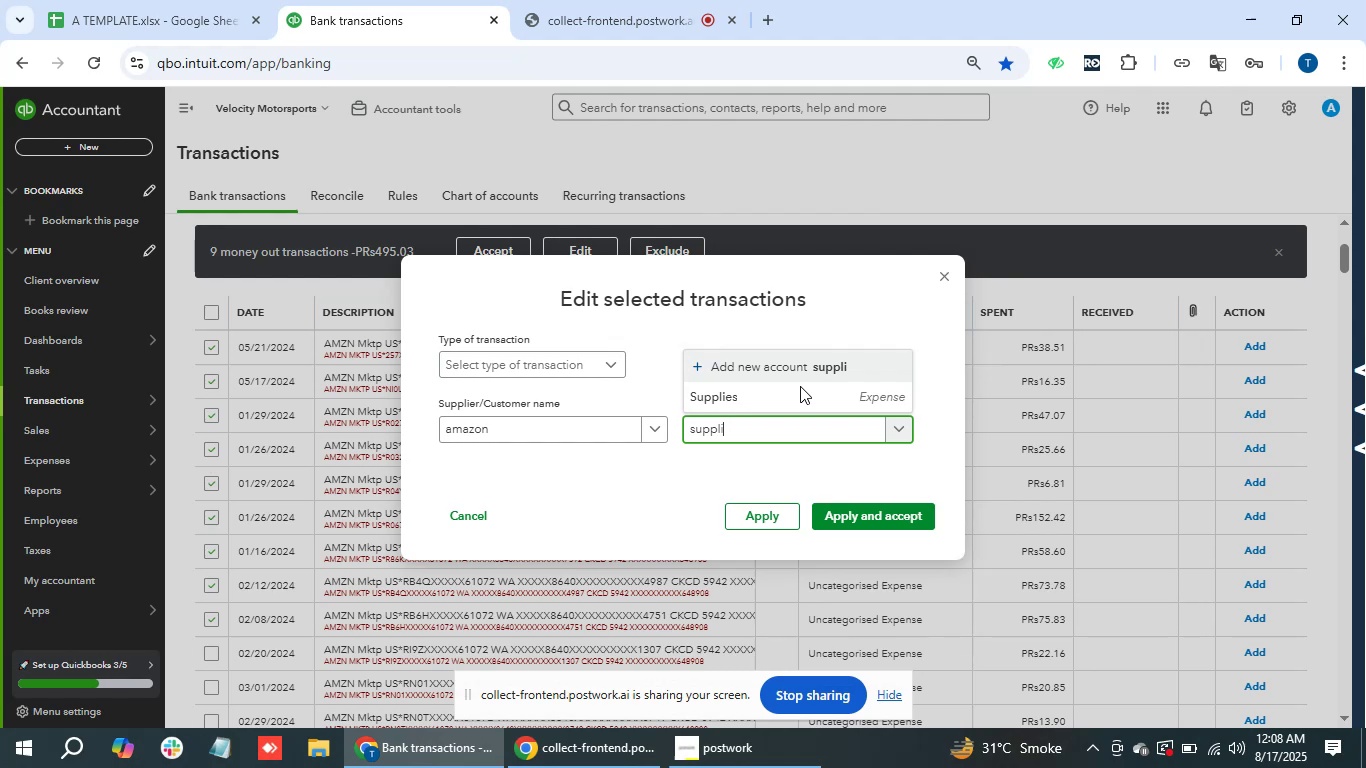 
key(ArrowDown)
 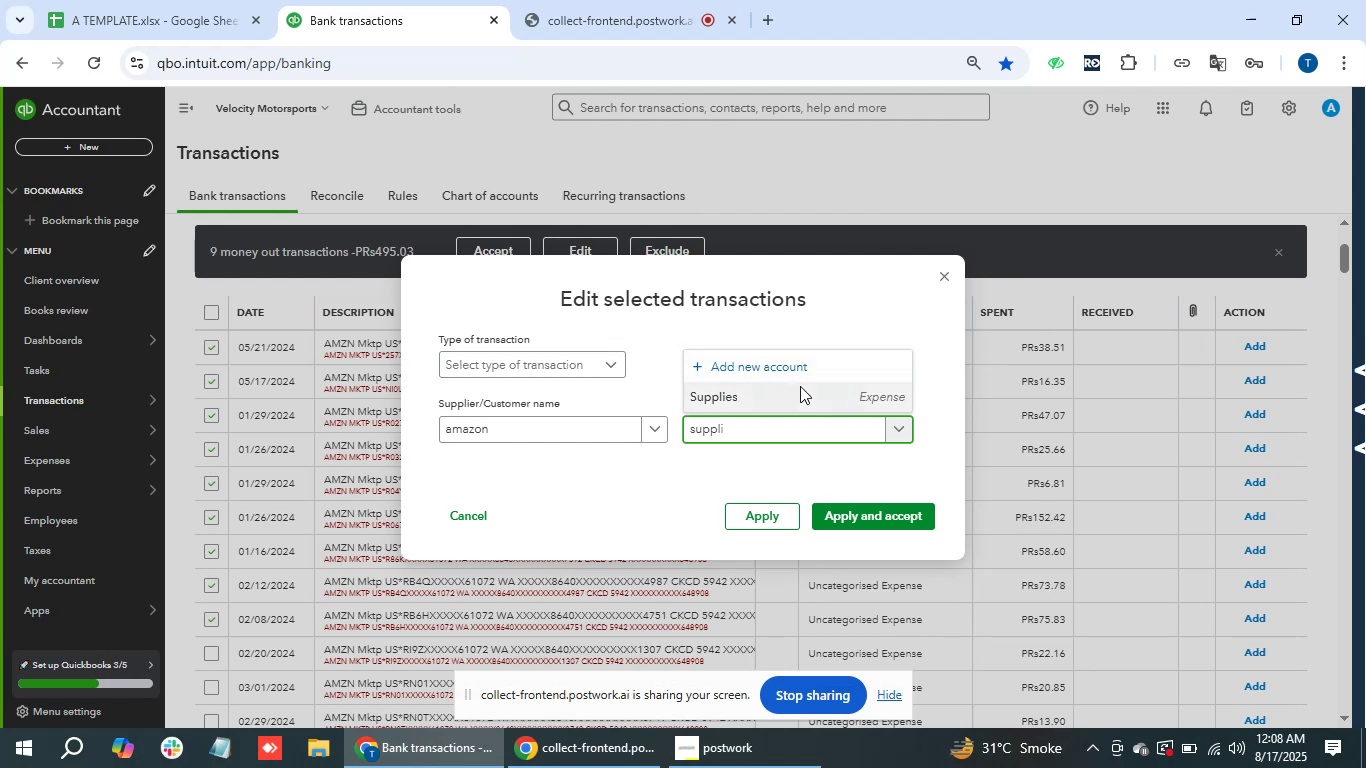 
key(Enter)
 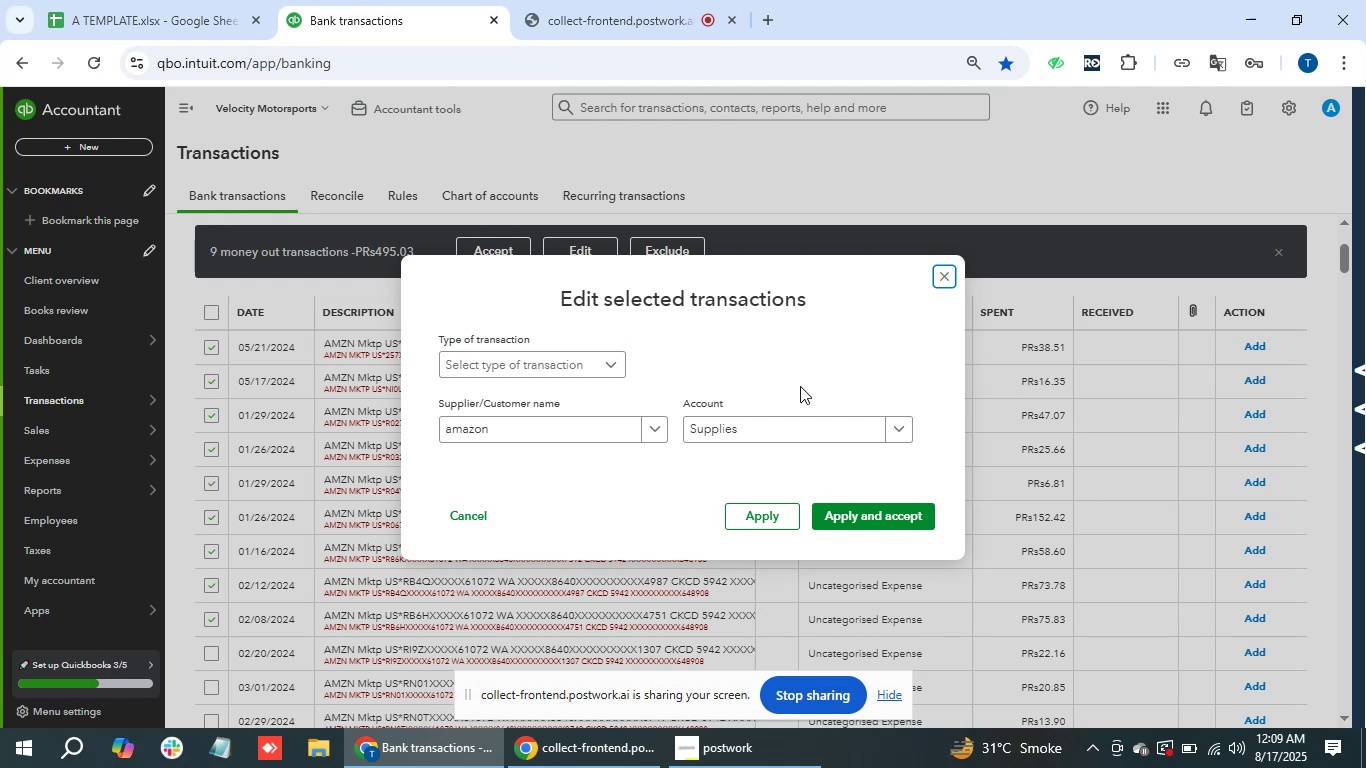 
wait(38.03)
 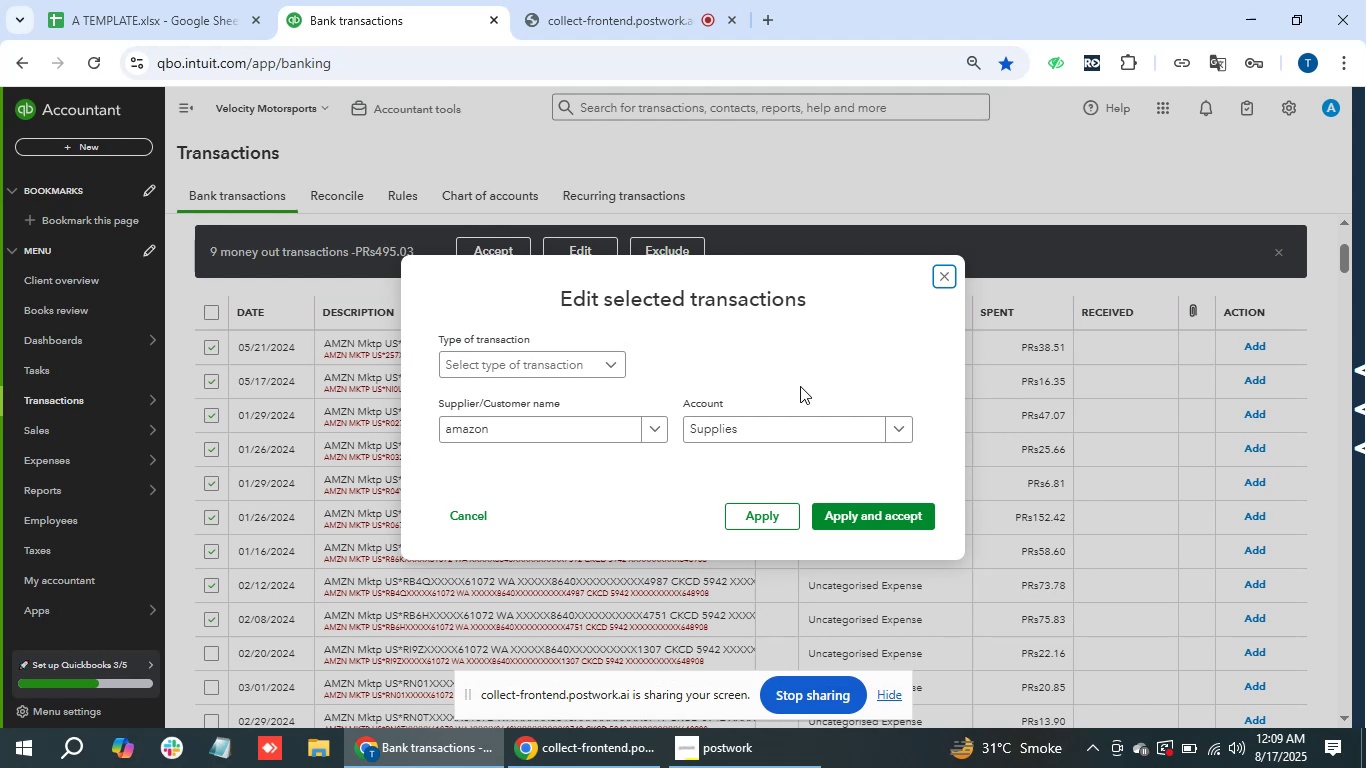 
left_click([848, 514])
 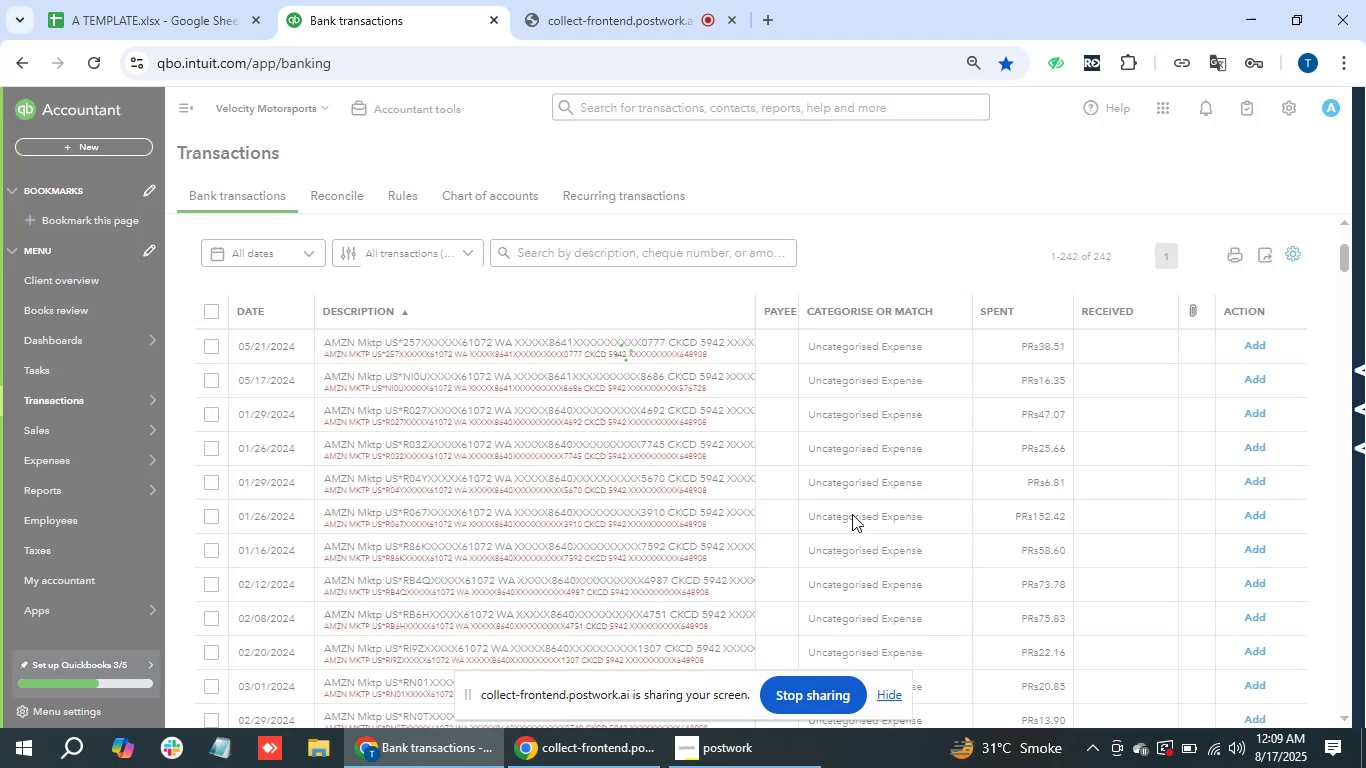 
wait(9.51)
 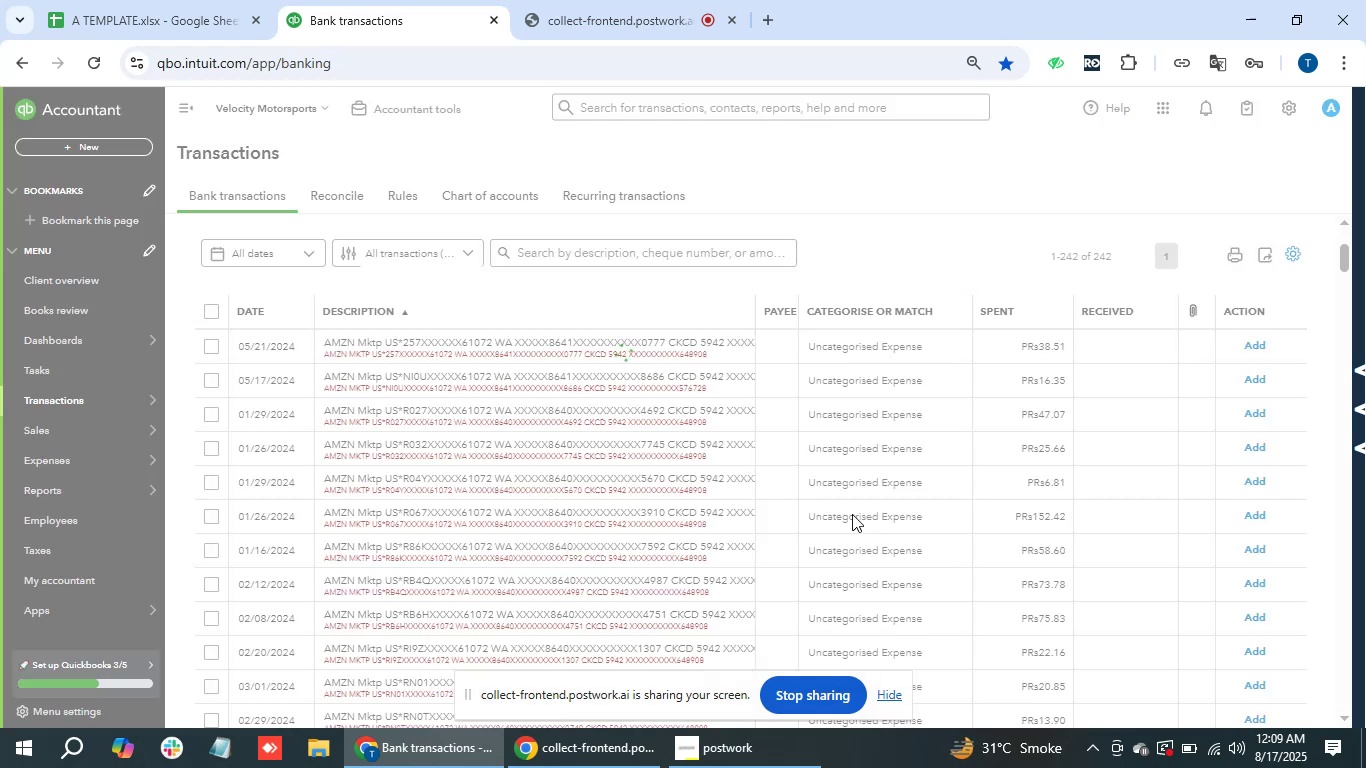 
left_click([417, 347])
 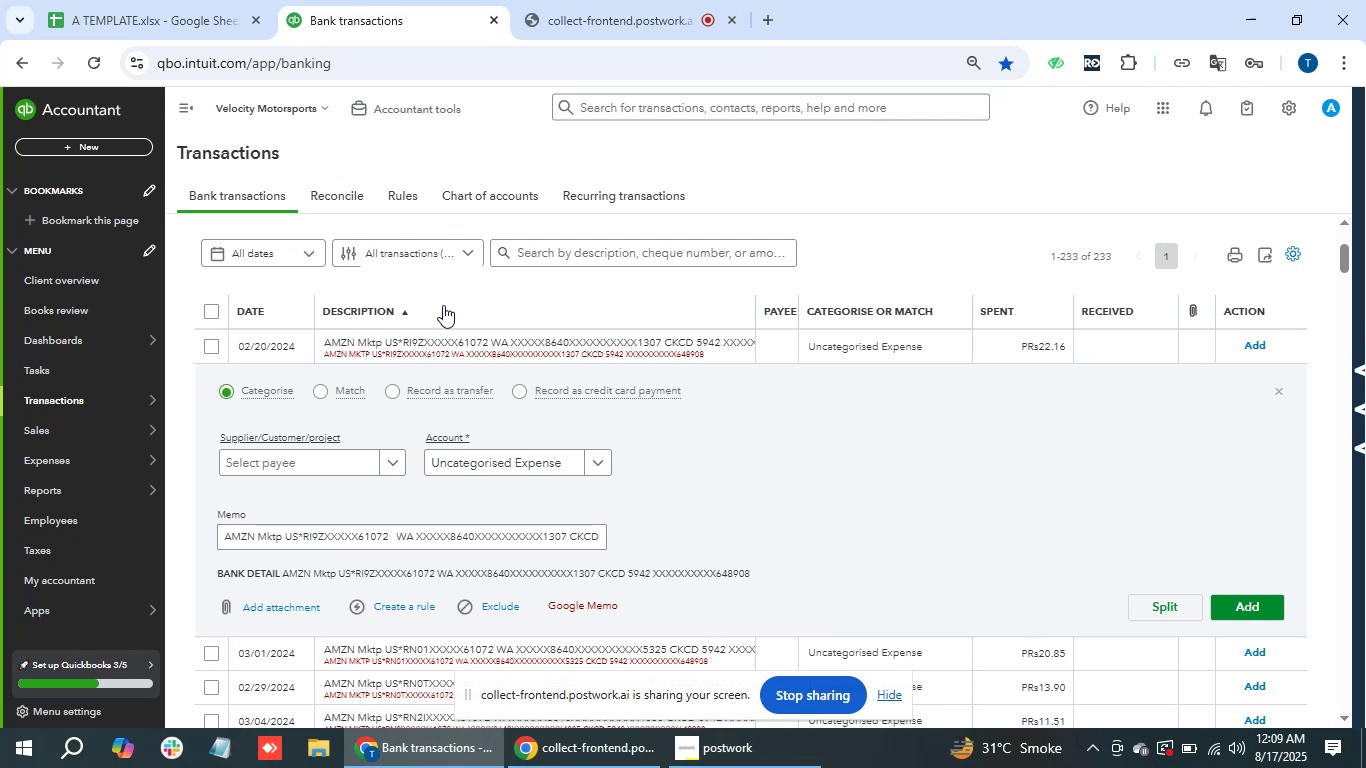 
wait(33.54)
 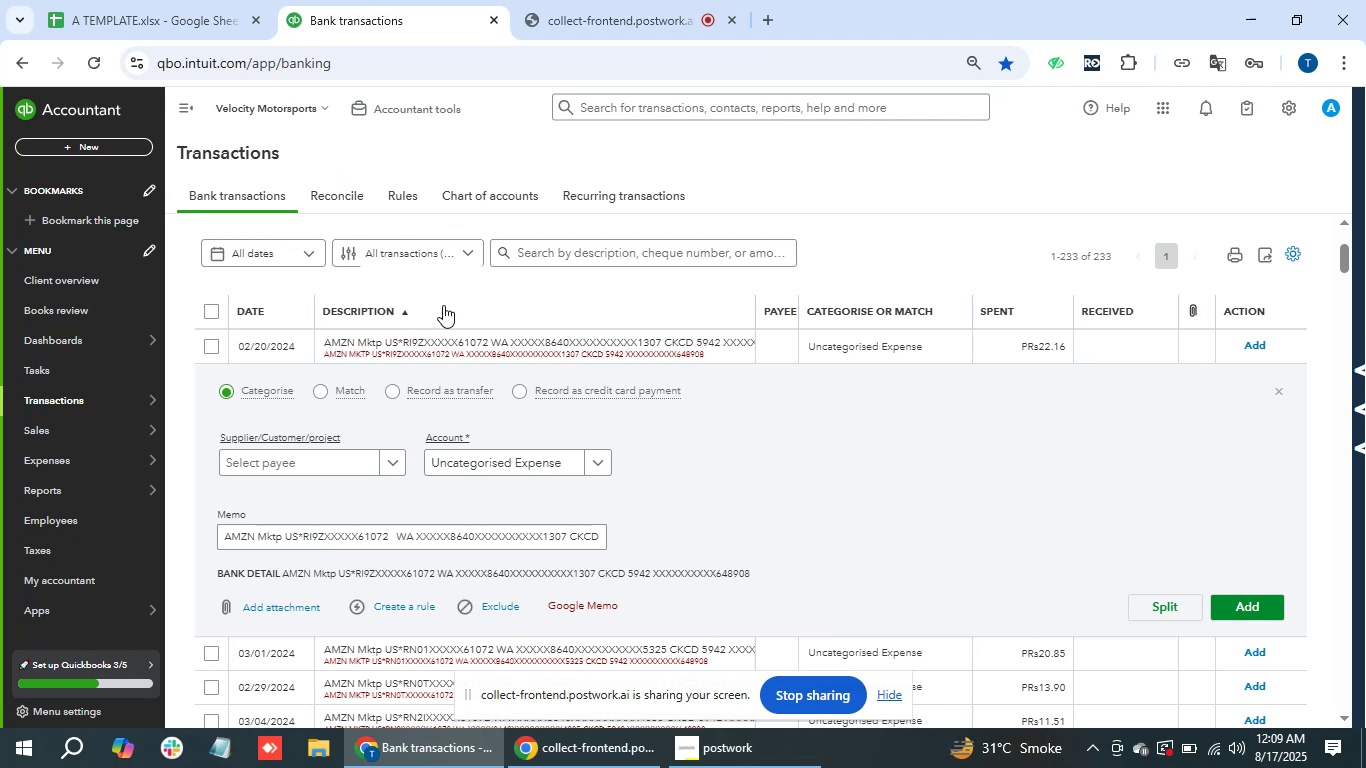 
left_click([315, 465])
 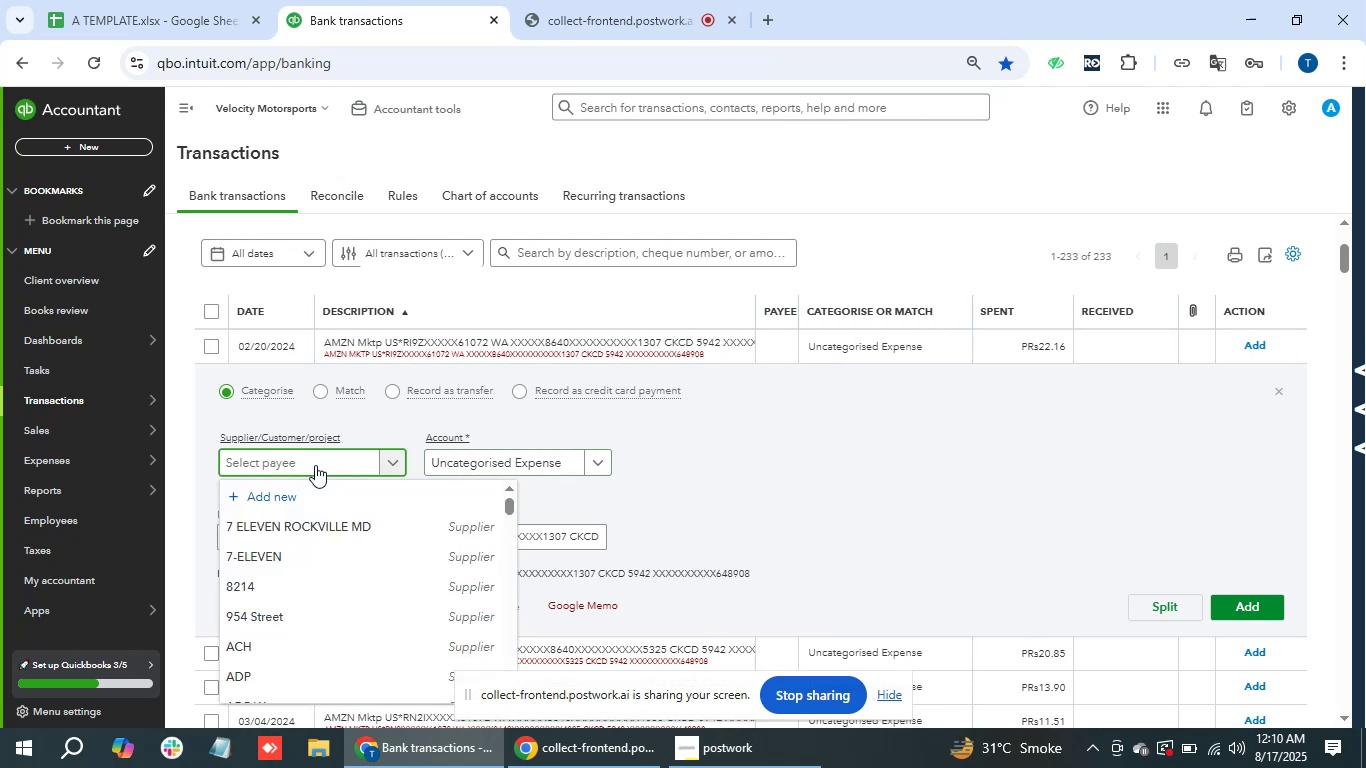 
type(amaz)
 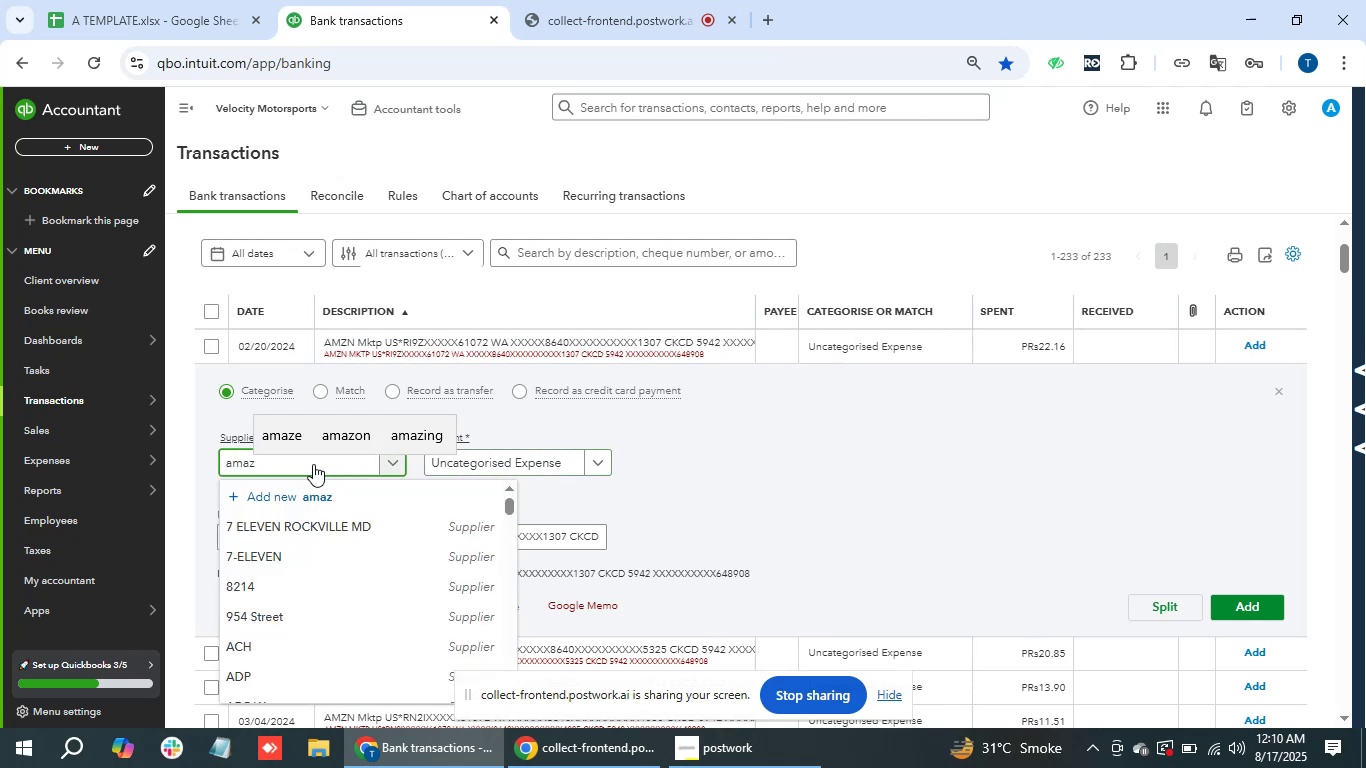 
key(Backspace)
key(Backspace)
key(Backspace)
key(Backspace)
key(Backspace)
key(Backspace)
type(ama)
 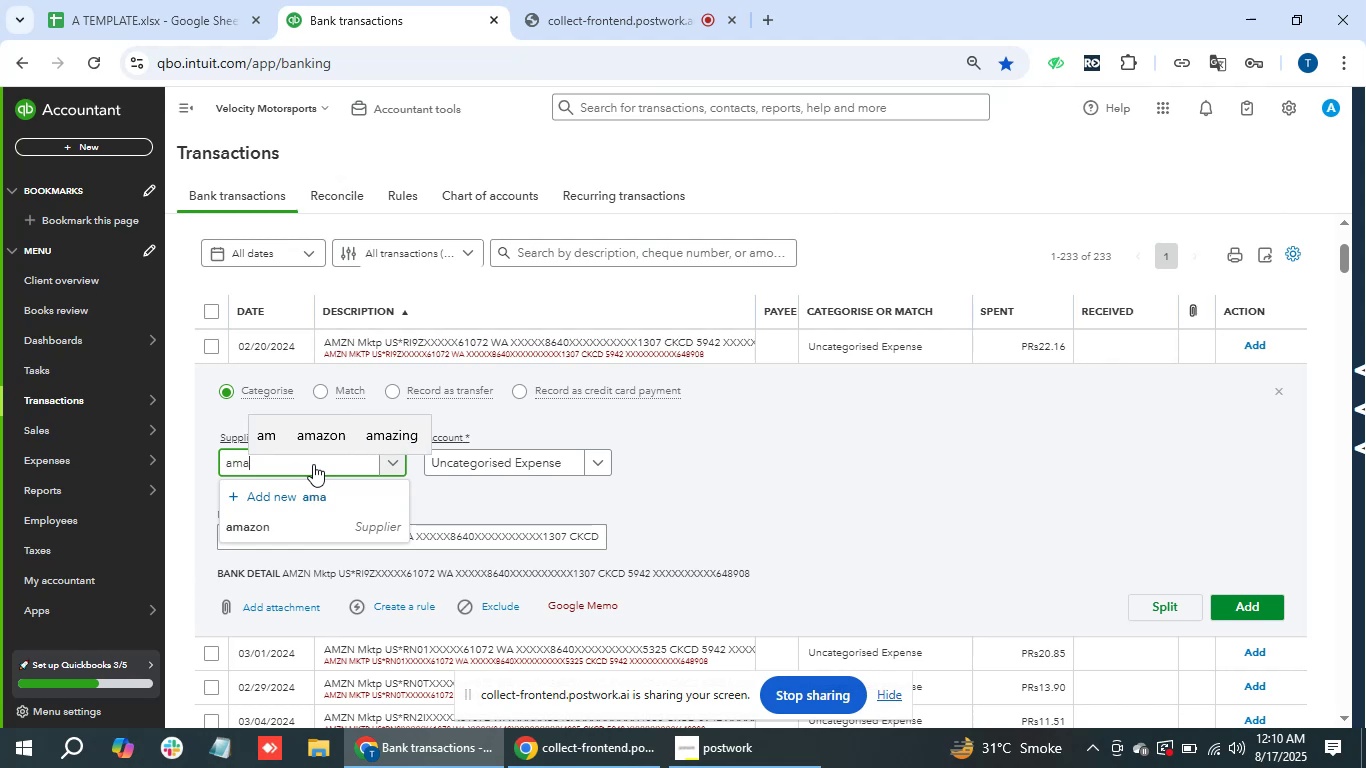 
key(ArrowDown)
 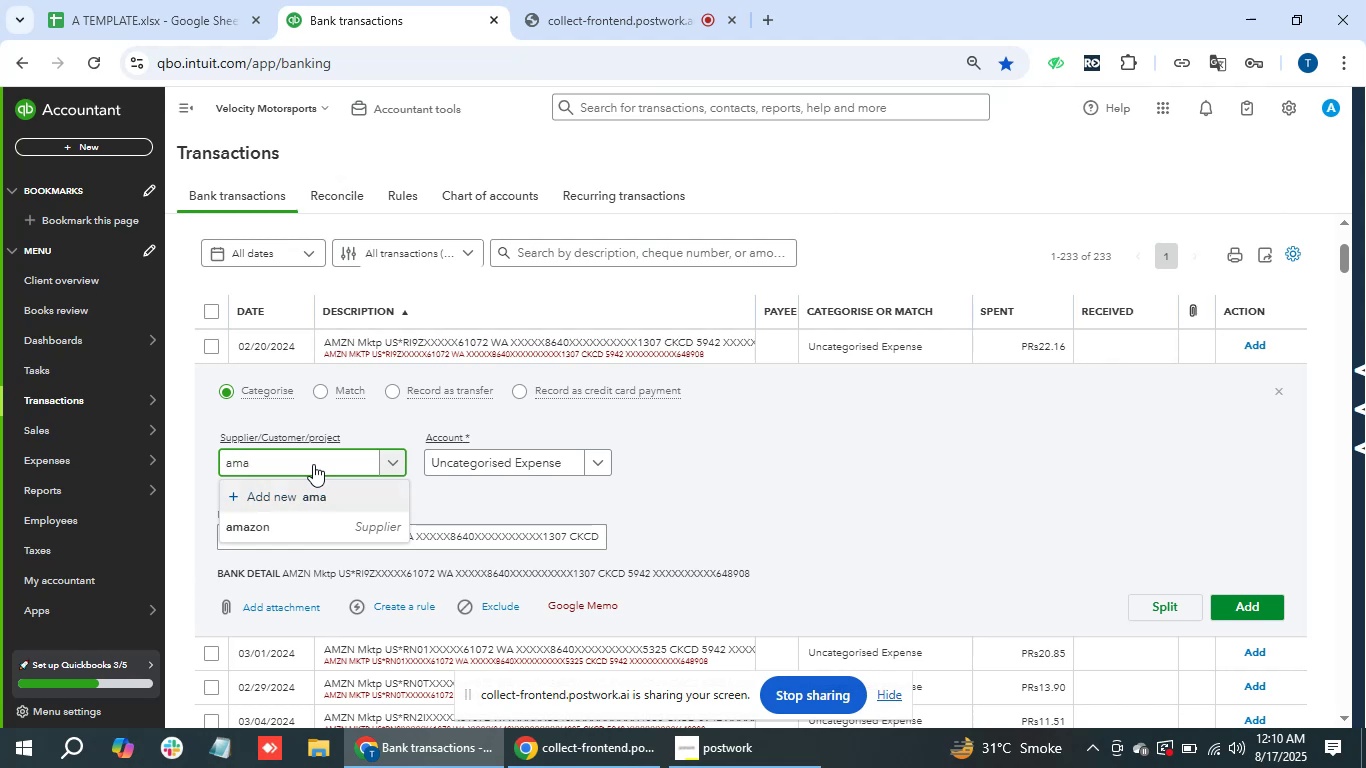 
key(ArrowDown)
 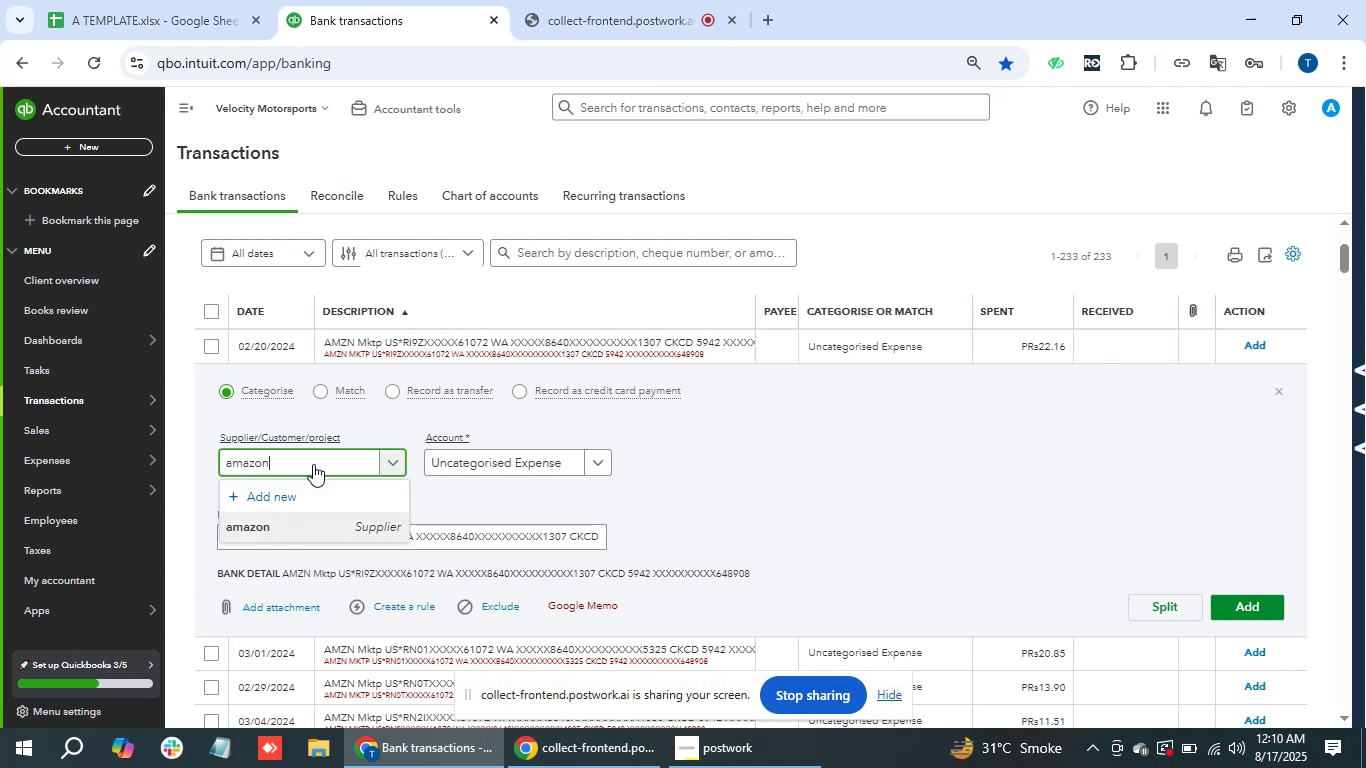 
key(Enter)
 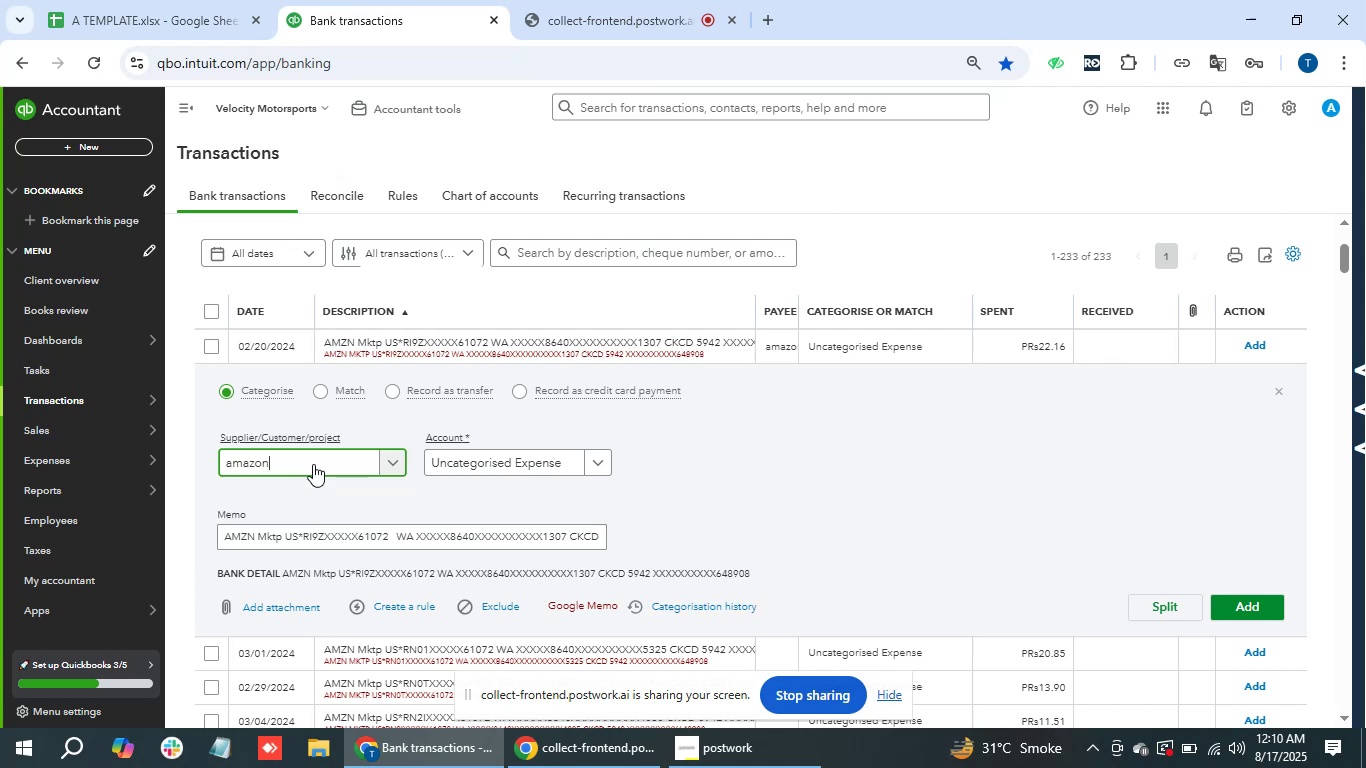 
key(Tab)
type(suppli)
 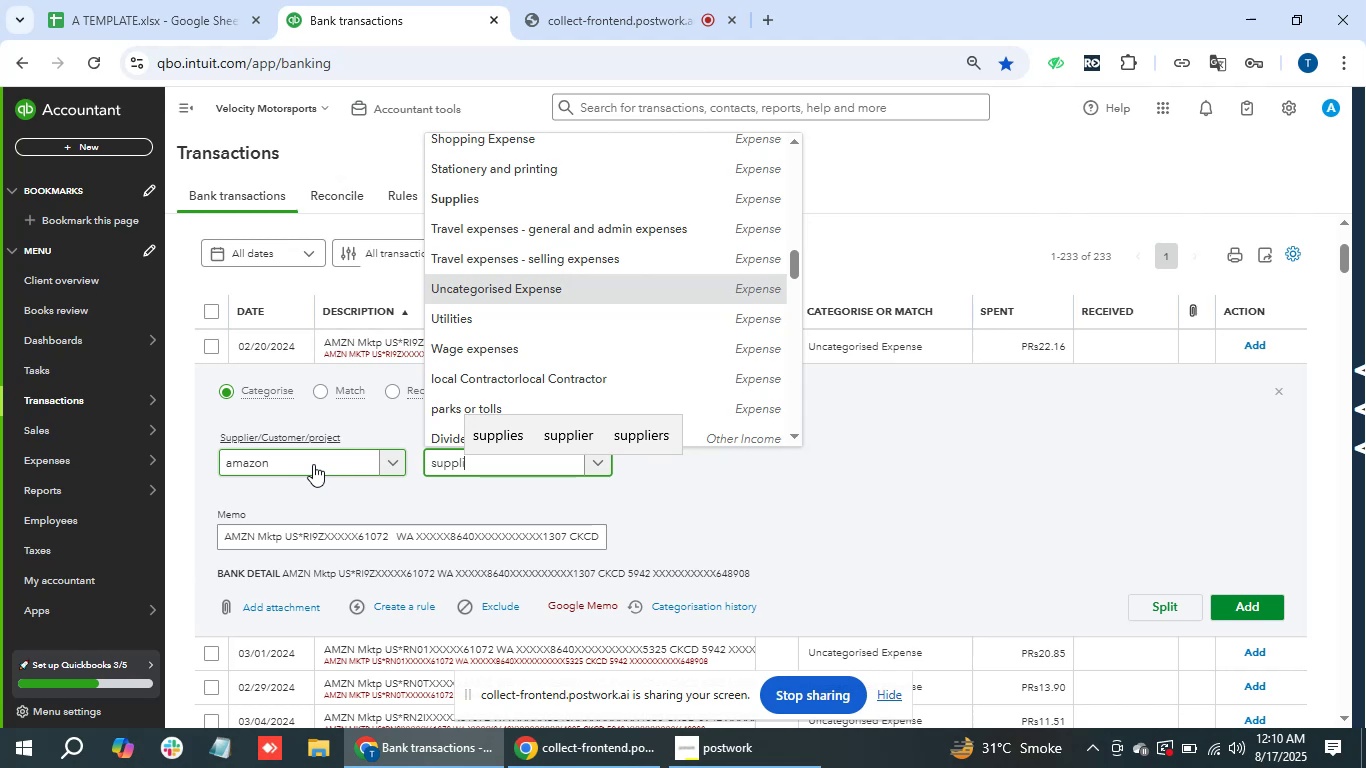 
wait(26.8)
 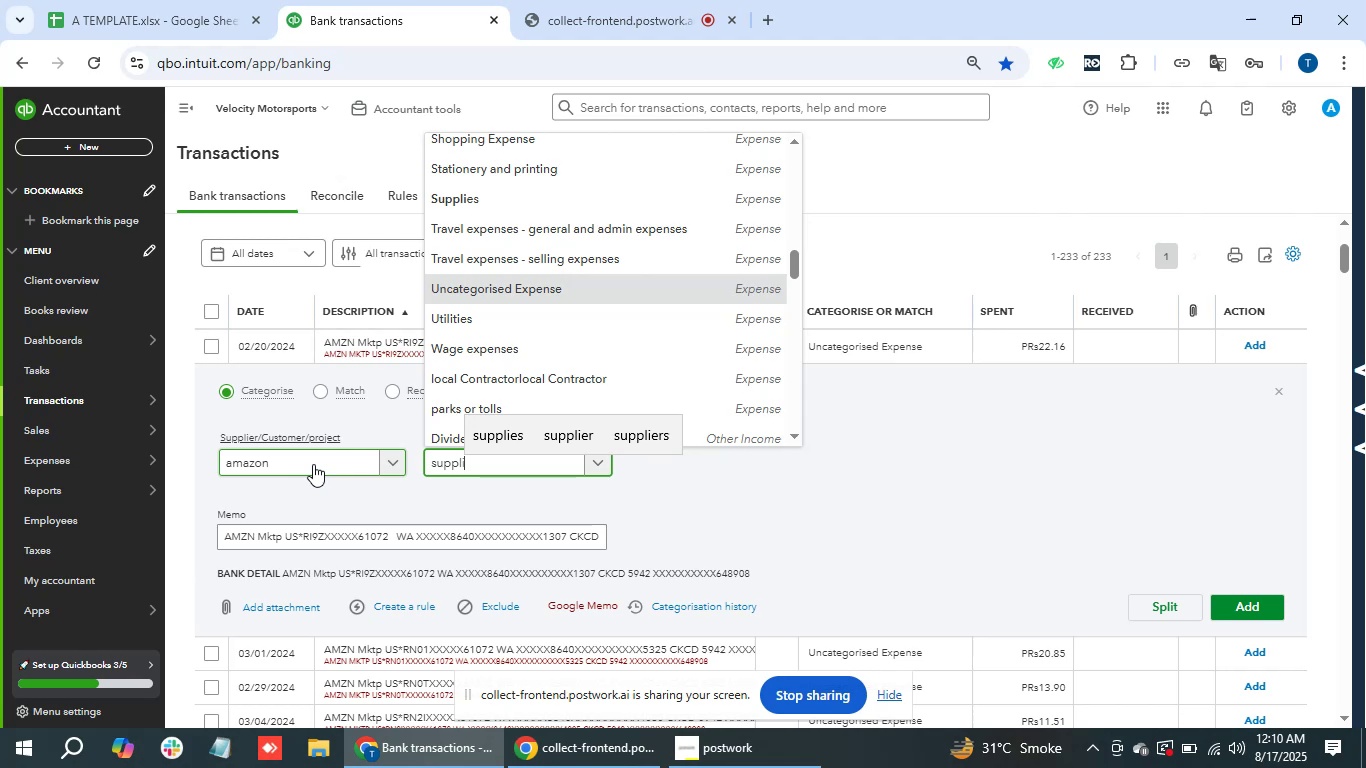 
key(Backspace)
key(Backspace)
key(Backspace)
key(Backspace)
key(Backspace)
type(uppli)
 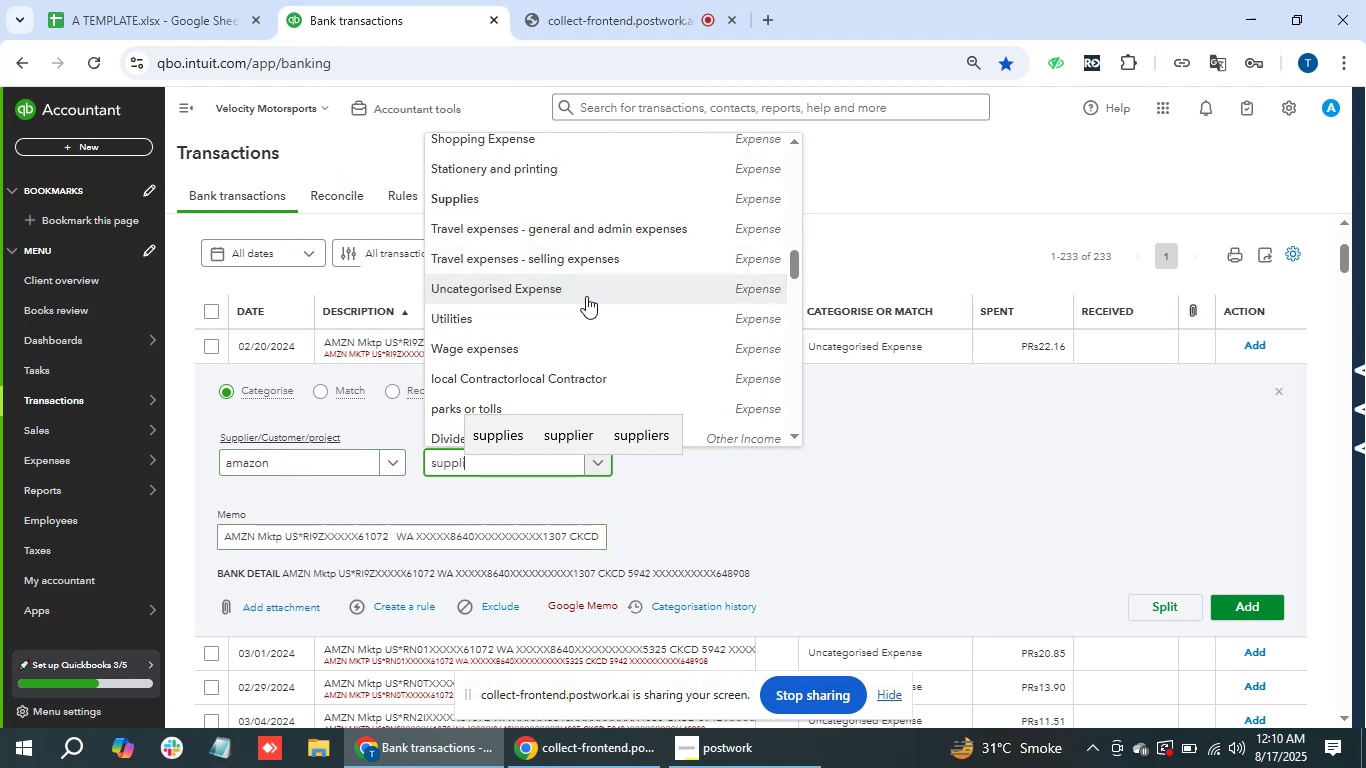 
left_click([467, 194])
 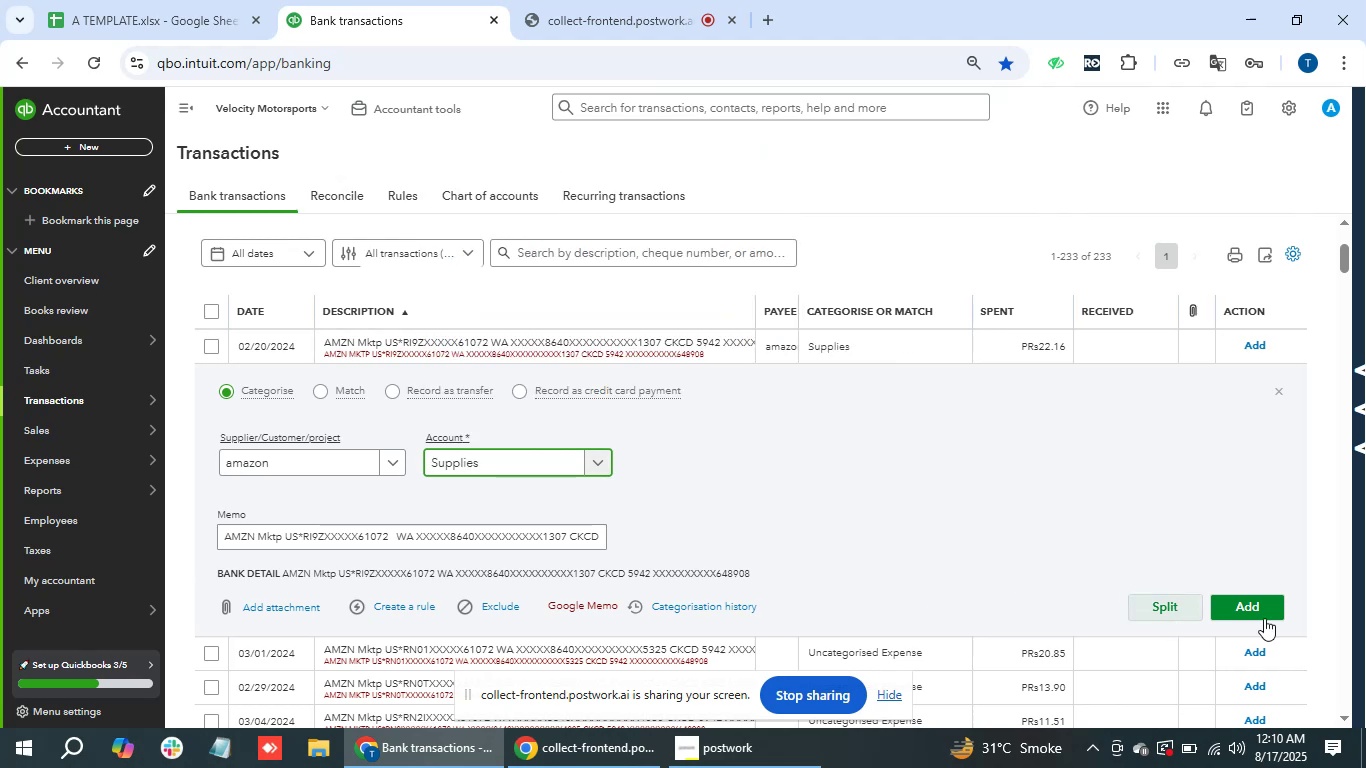 
left_click([1281, 609])
 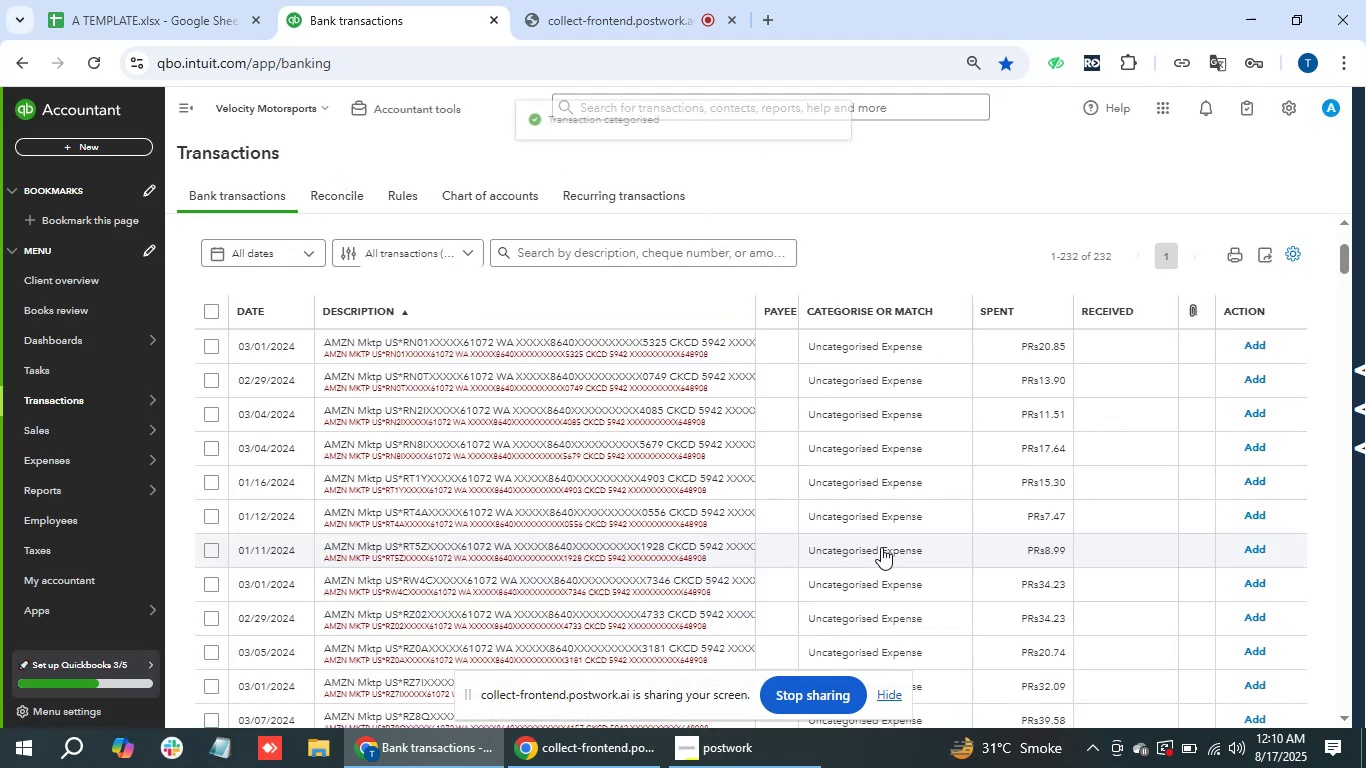 
scroll: coordinate [543, 487], scroll_direction: none, amount: 0.0
 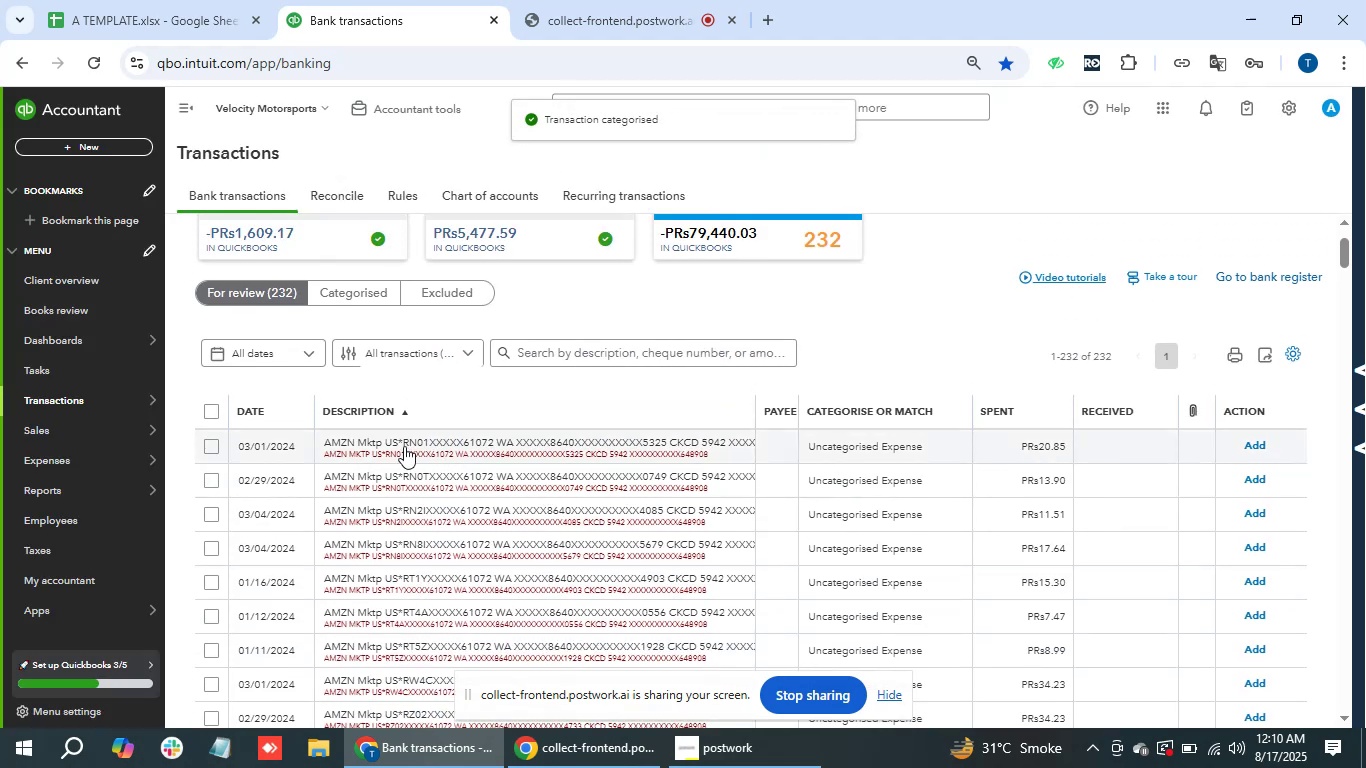 
left_click([403, 444])
 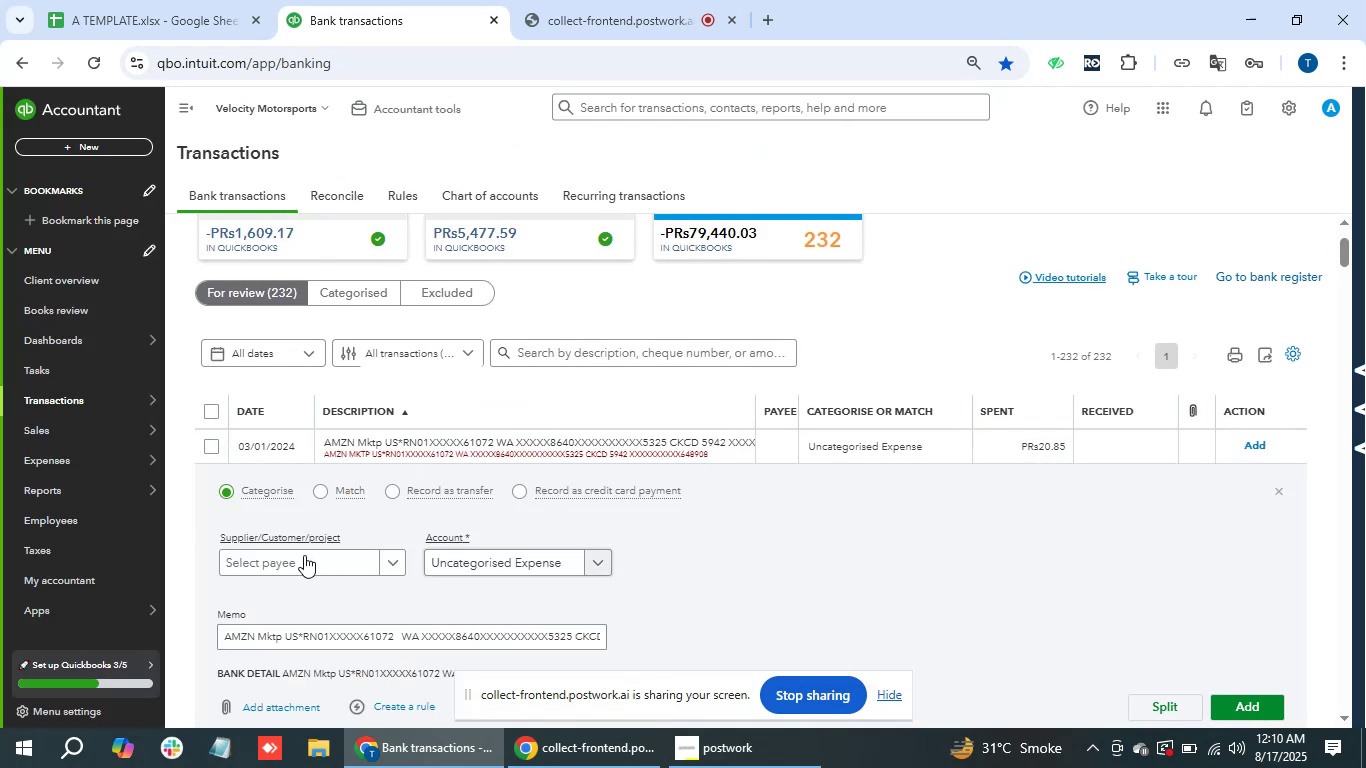 
left_click([300, 555])
 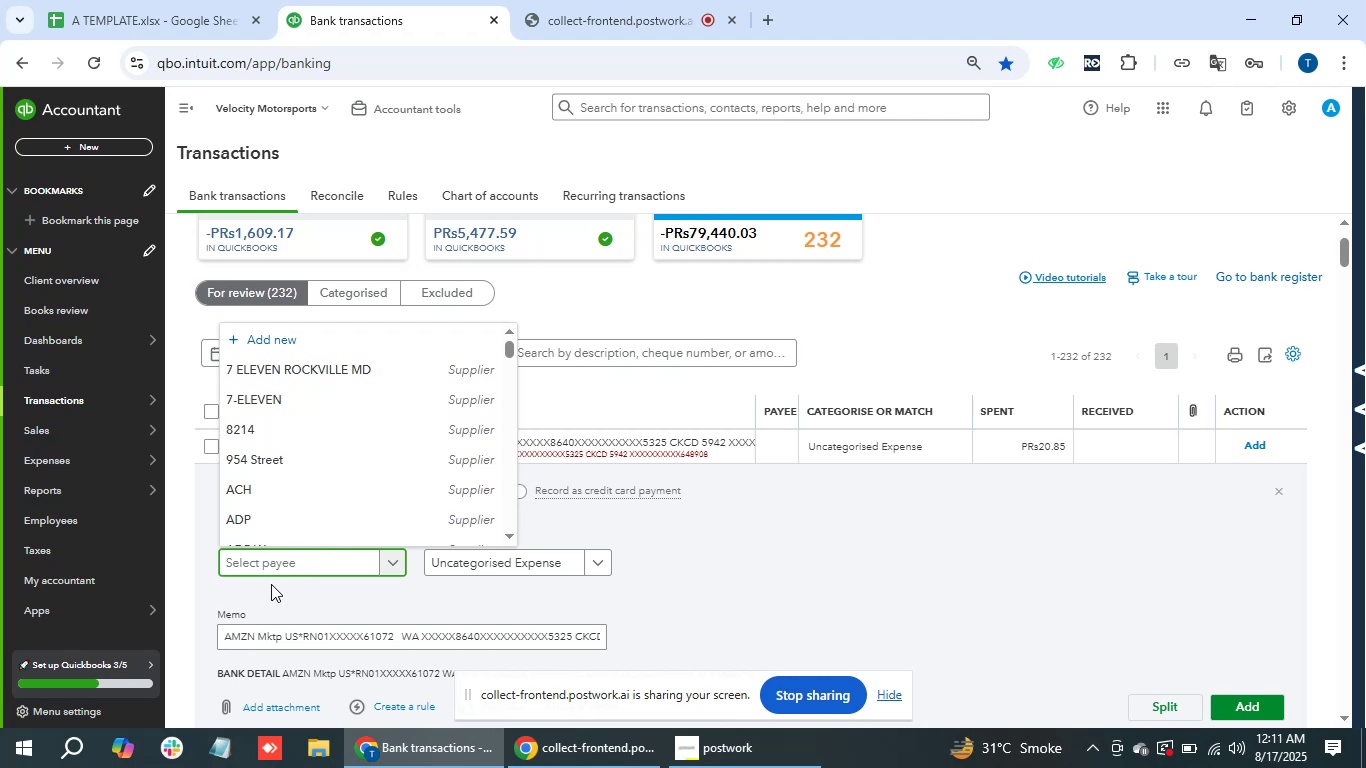 
type(amaz)
 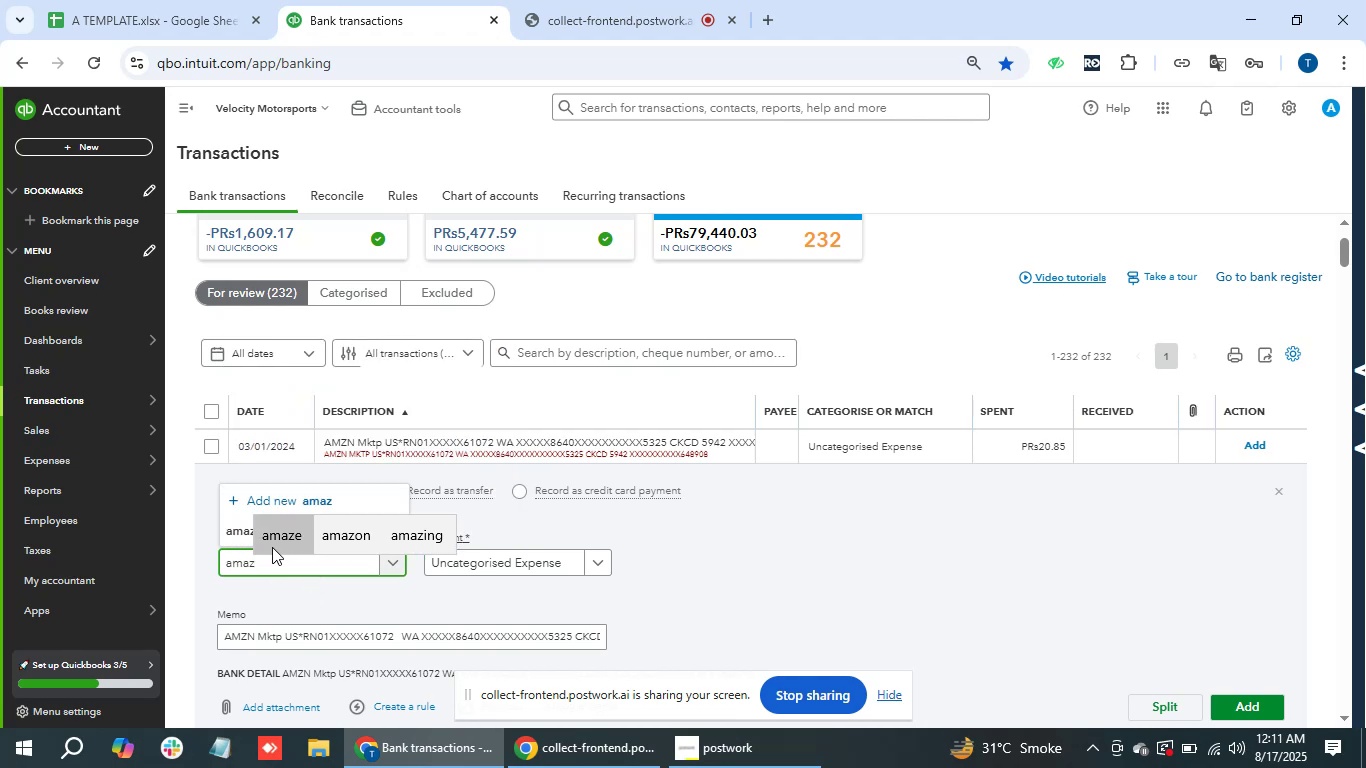 
left_click([238, 528])
 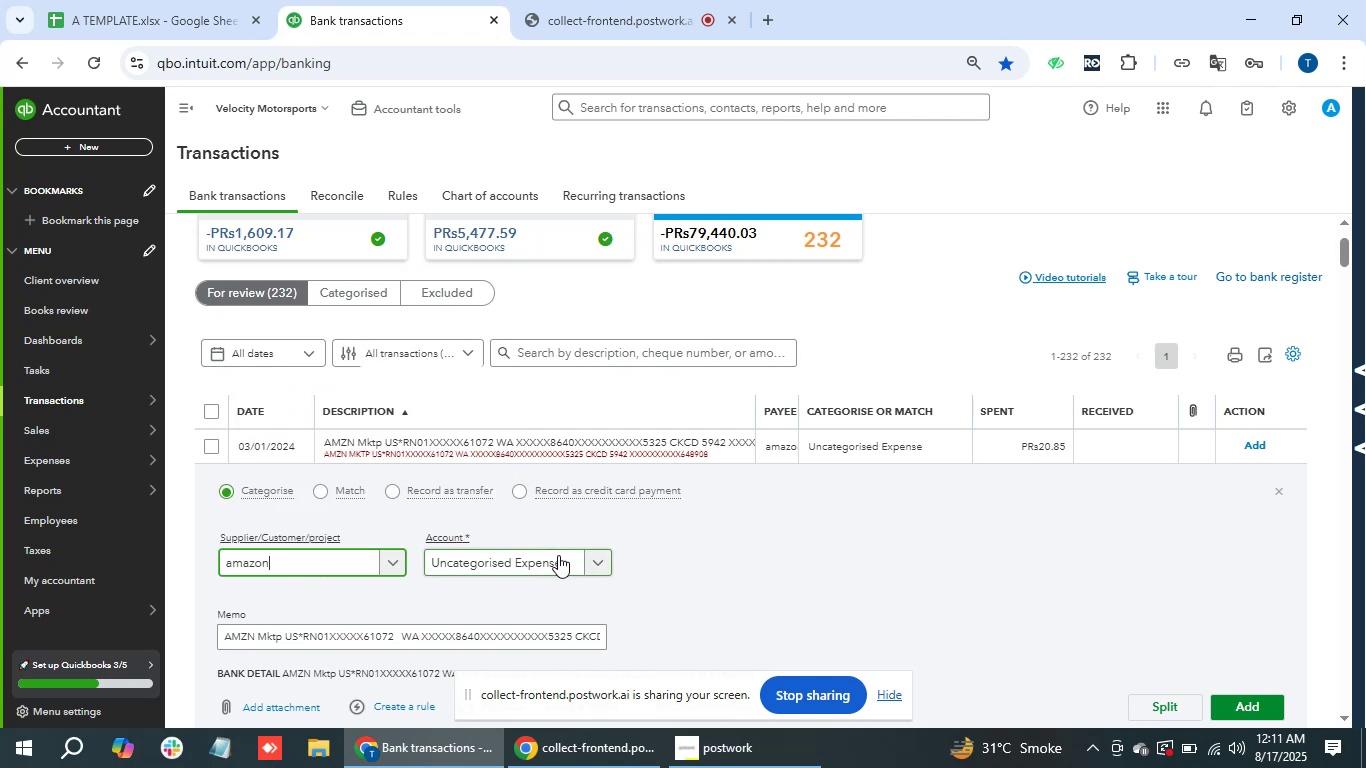 
left_click([553, 555])
 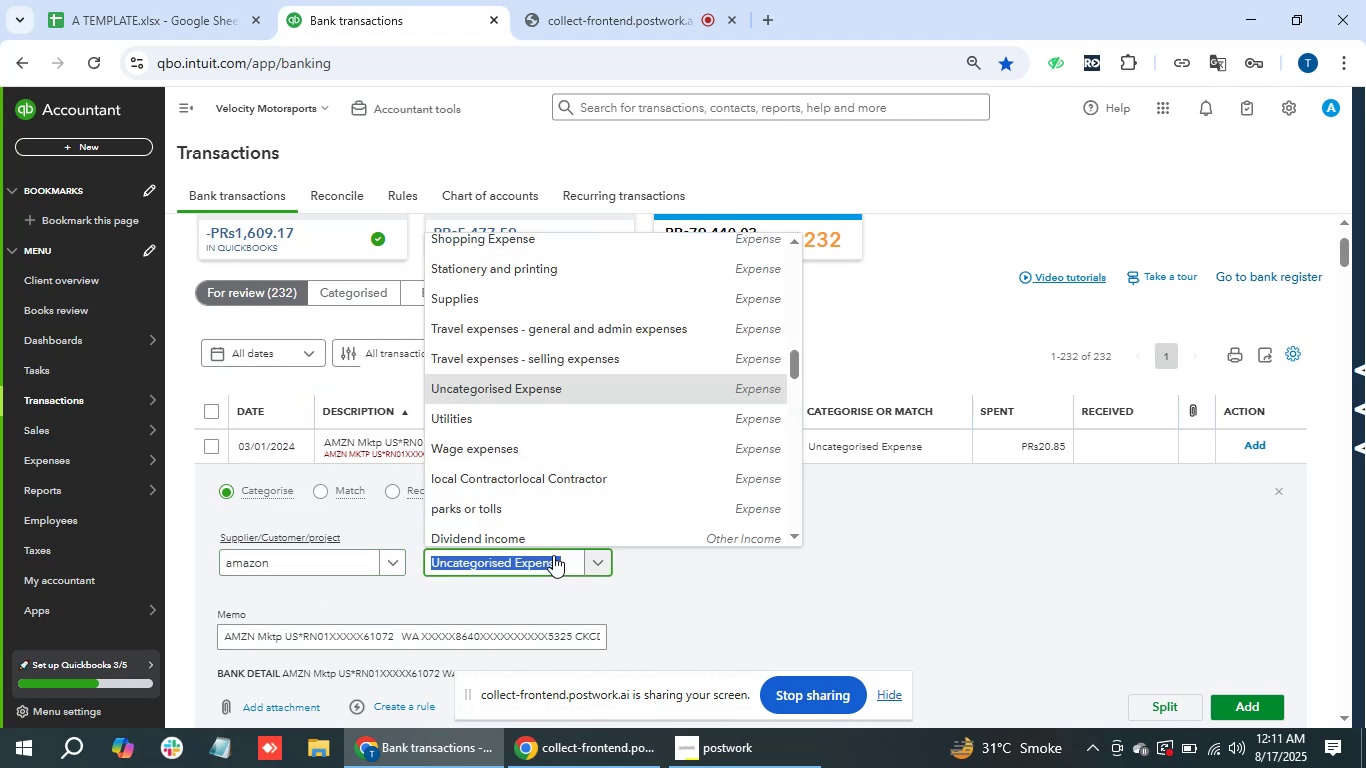 
type(suppli)
 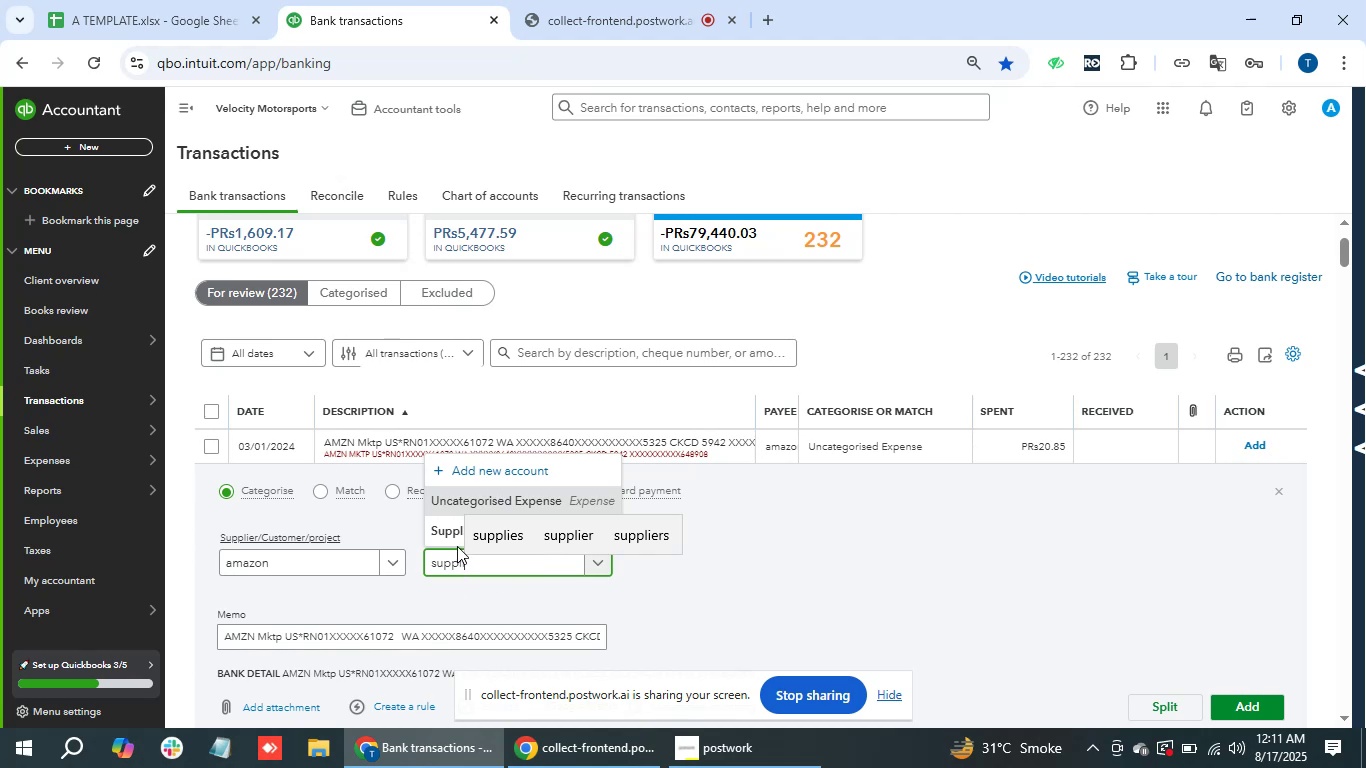 
left_click([457, 535])
 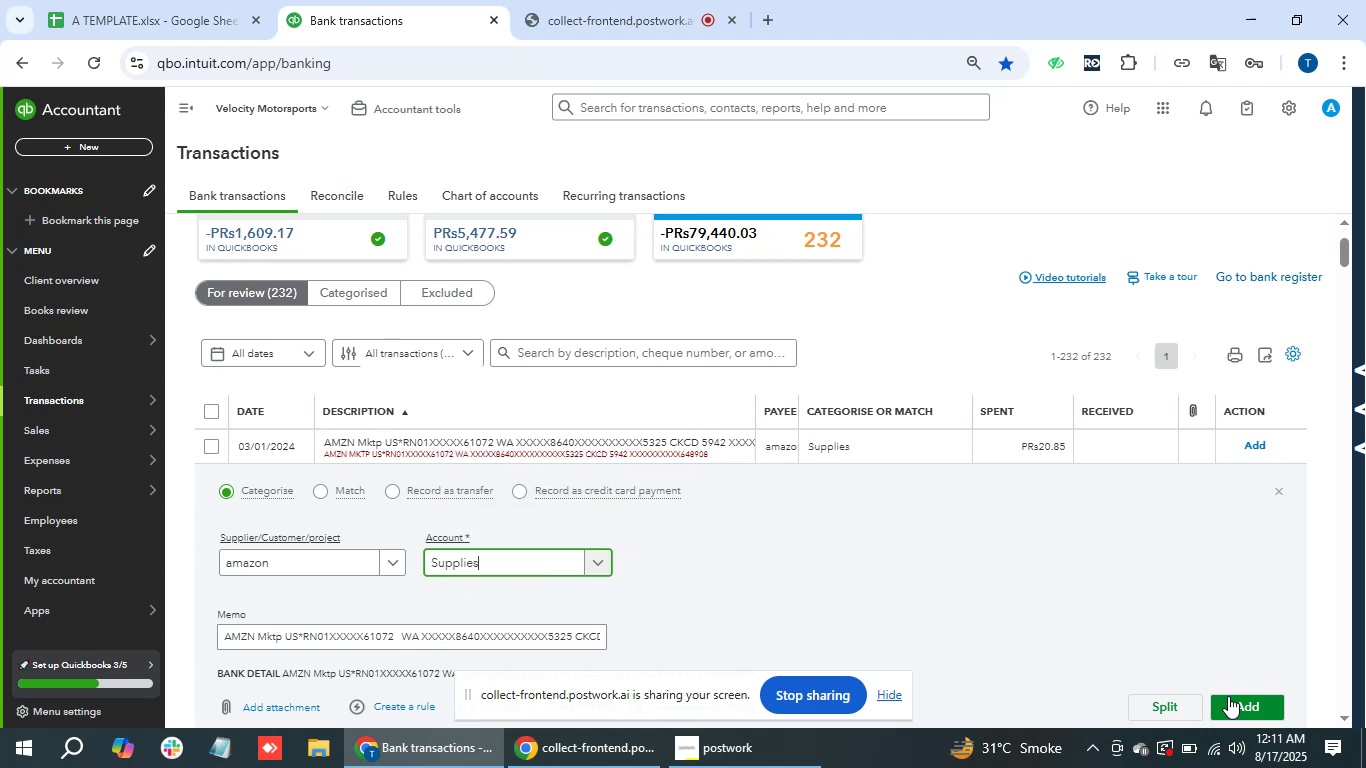 
left_click([1251, 701])
 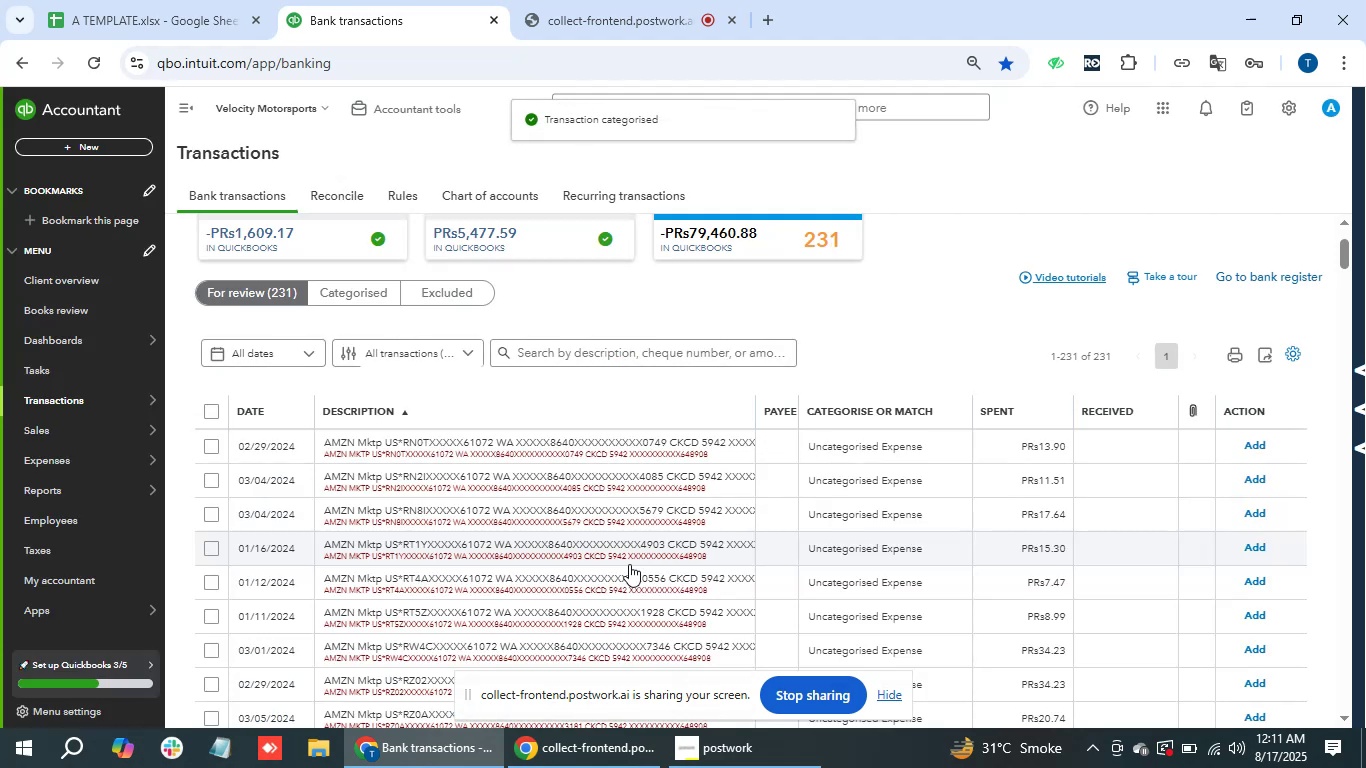 
wait(5.56)
 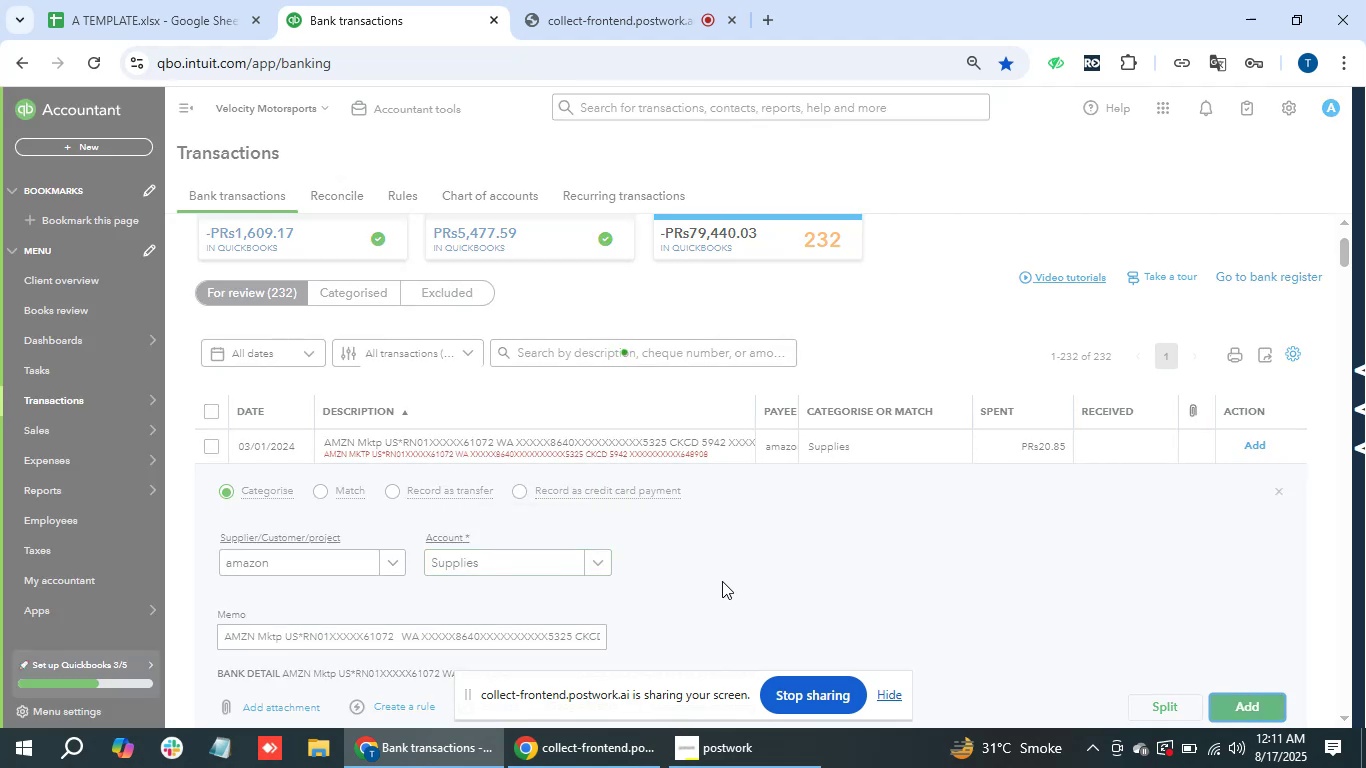 
left_click([469, 459])
 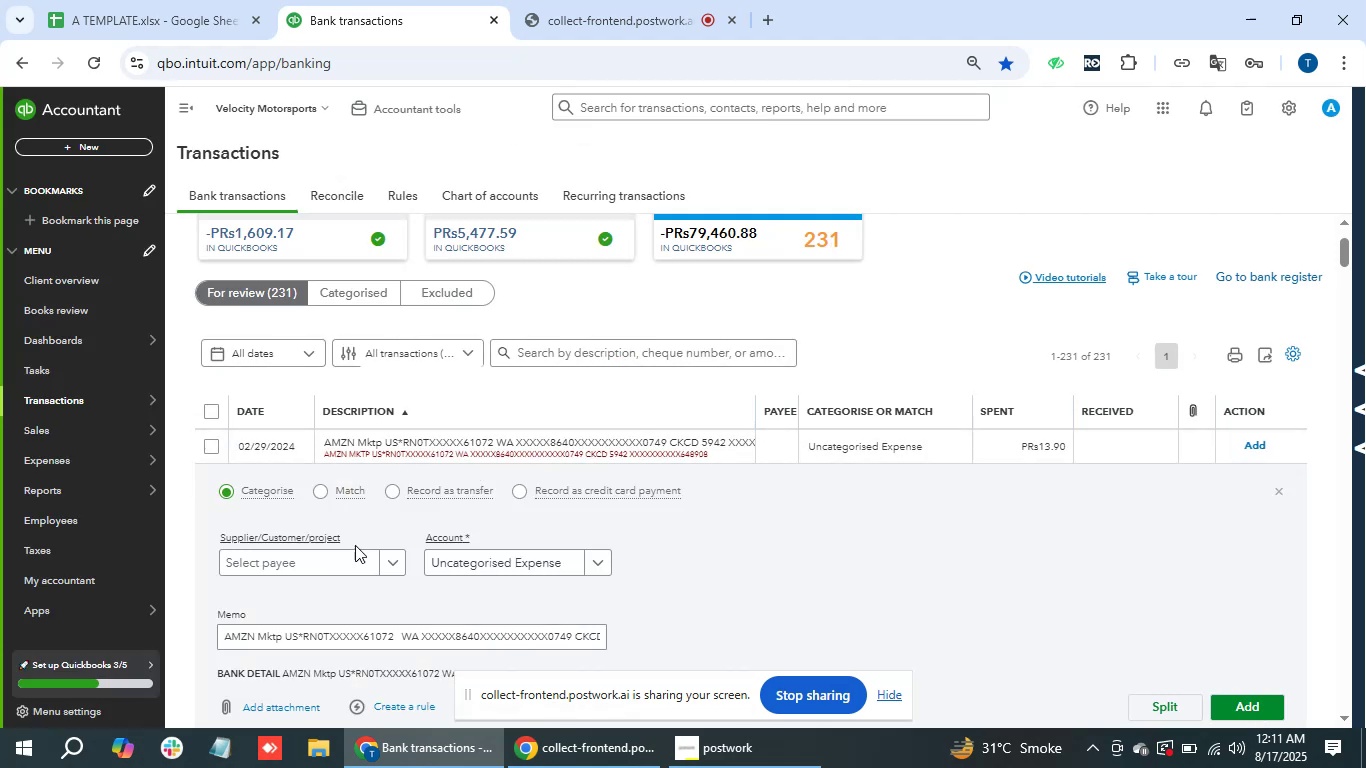 
left_click([326, 560])
 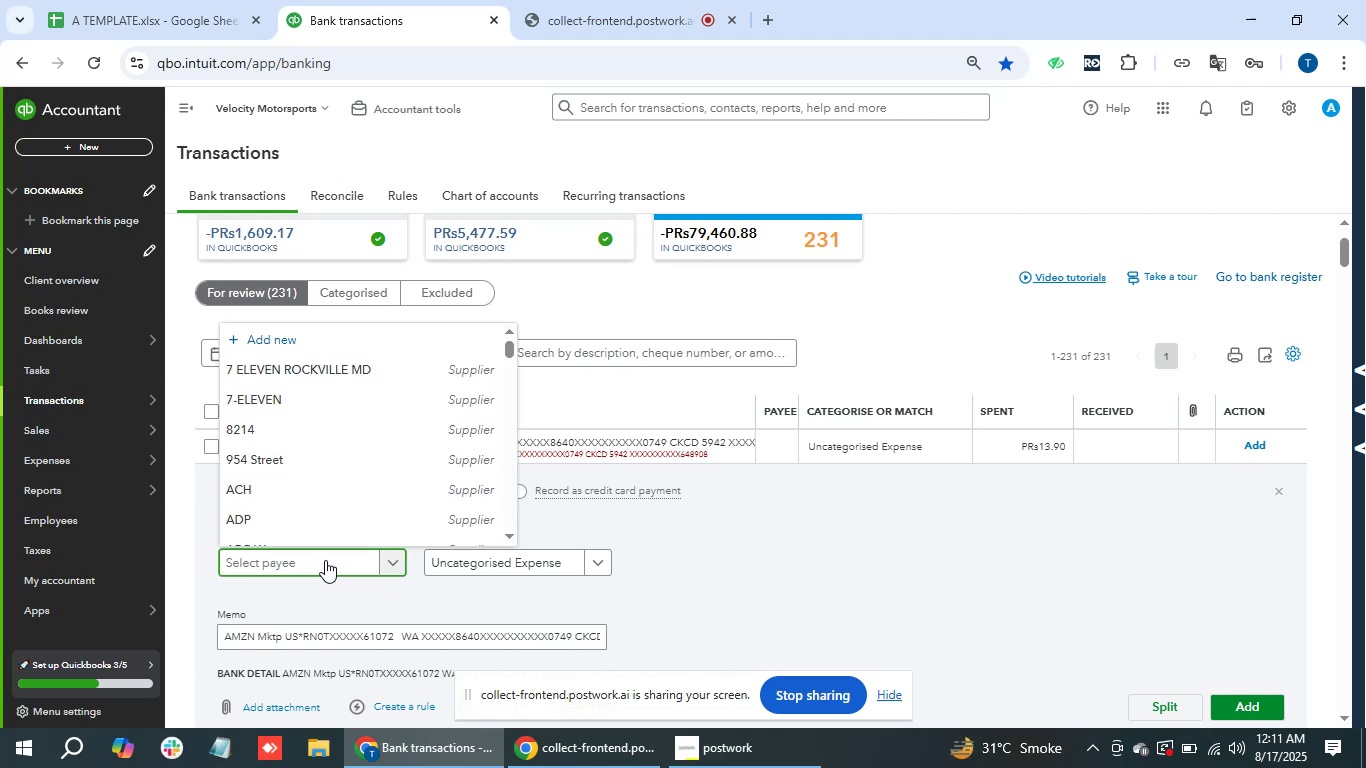 
type(s)
key(Backspace)
key(Backspace)
type(ama)
 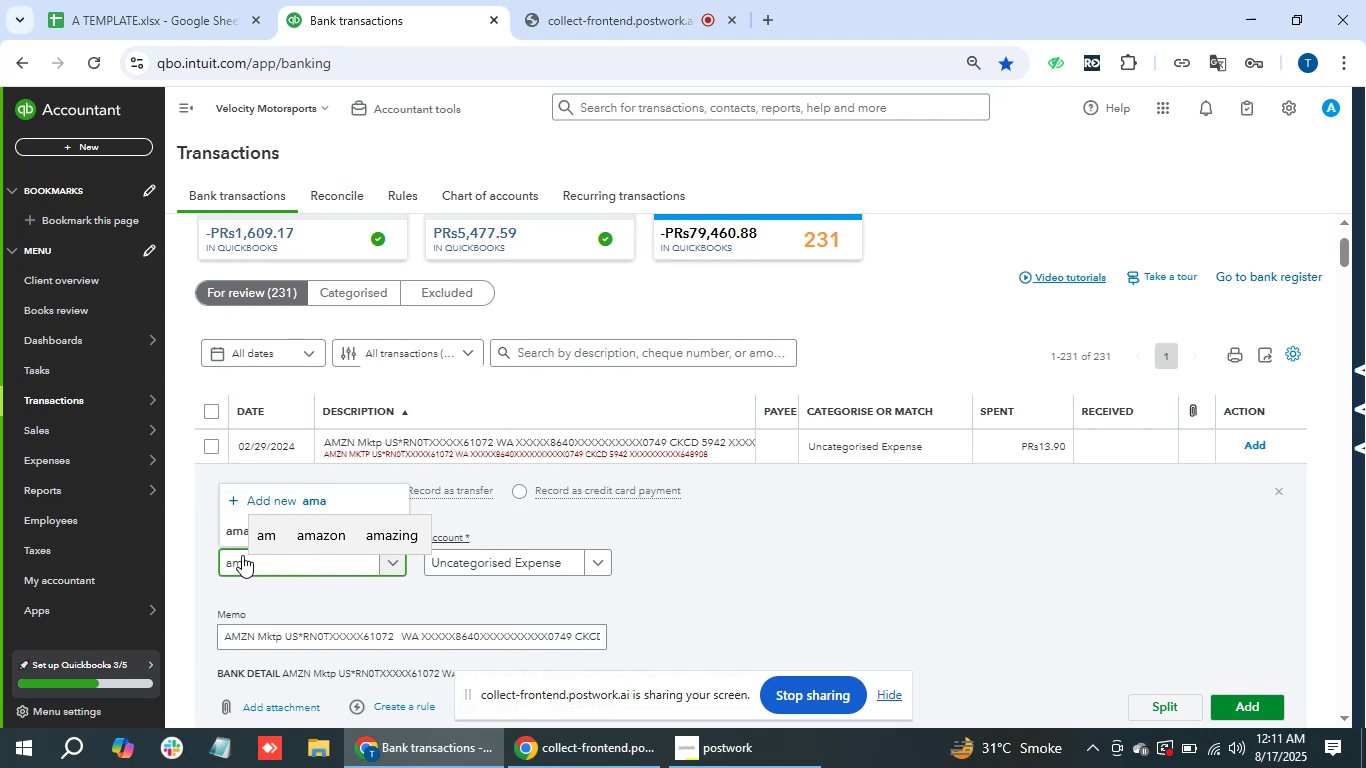 
left_click([232, 527])
 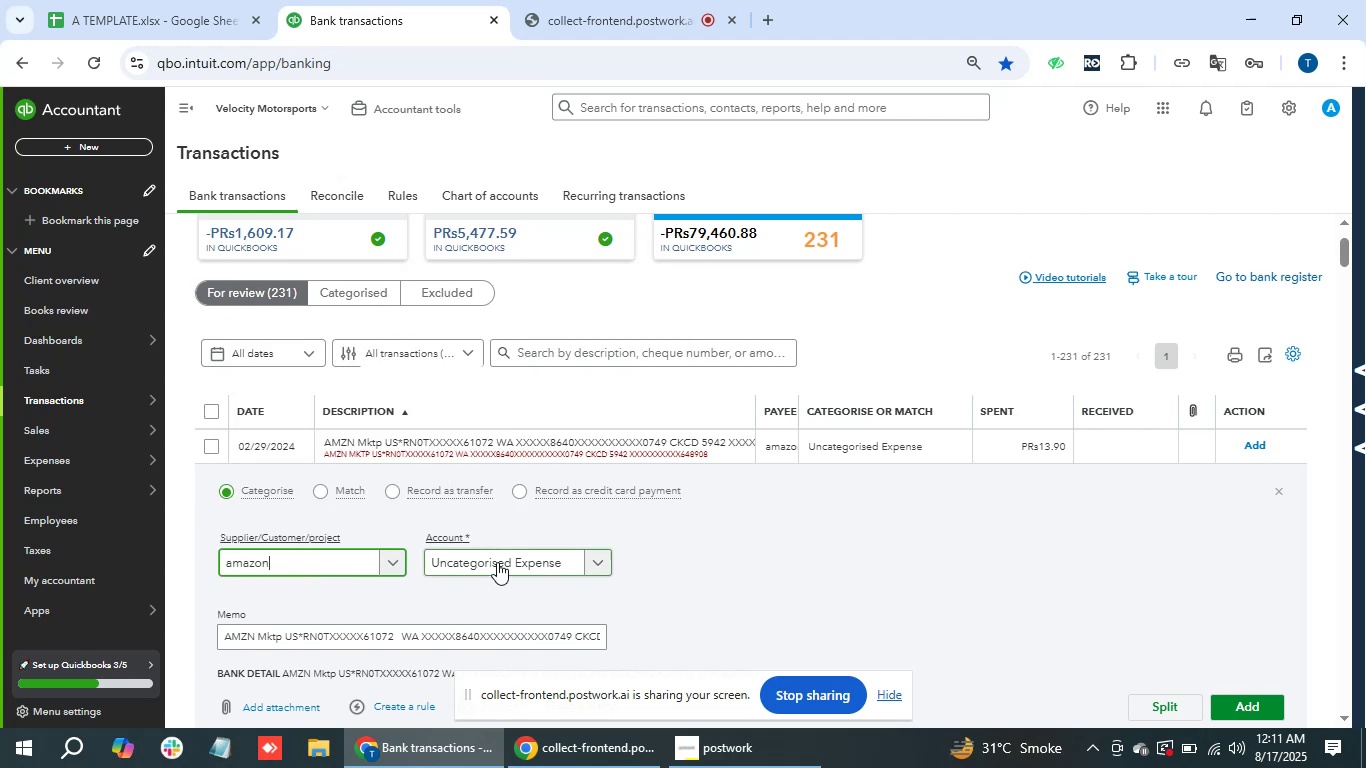 
left_click([497, 562])
 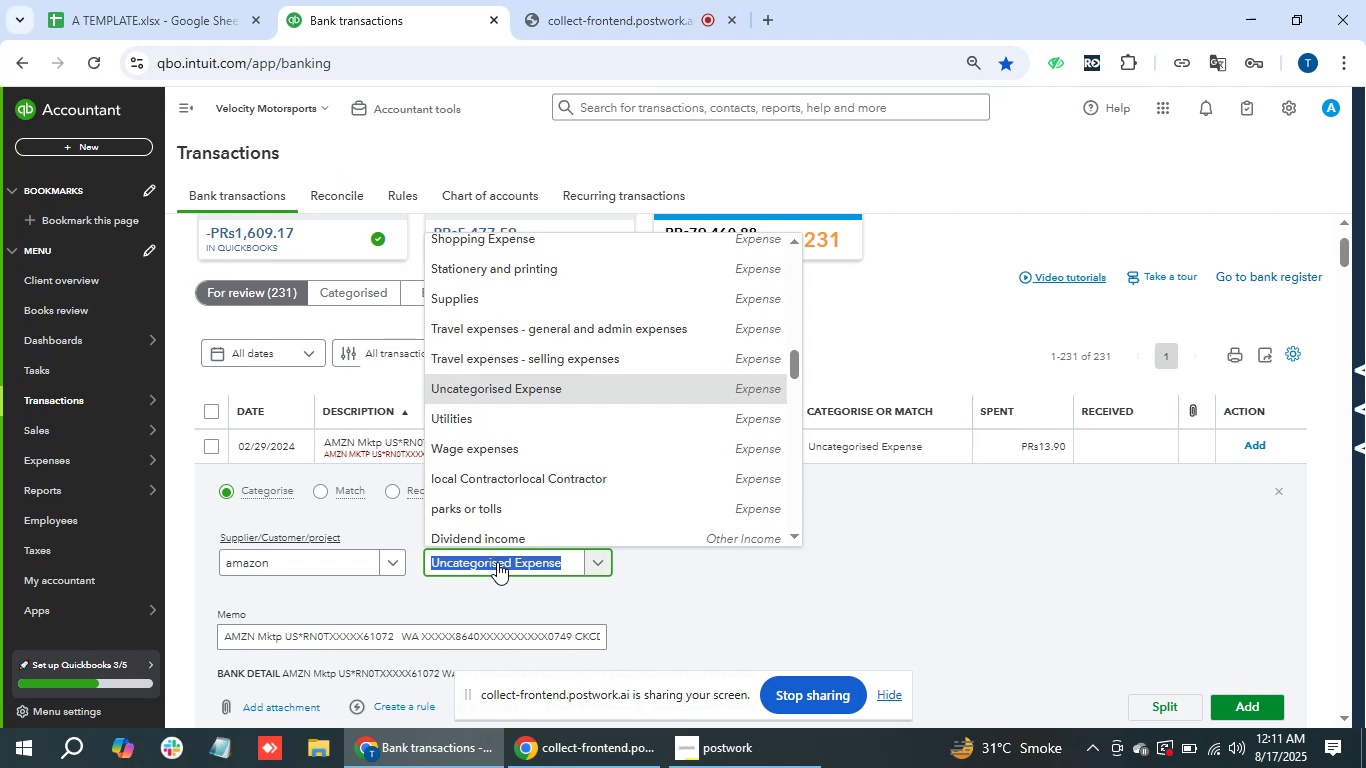 
type(suppli)
 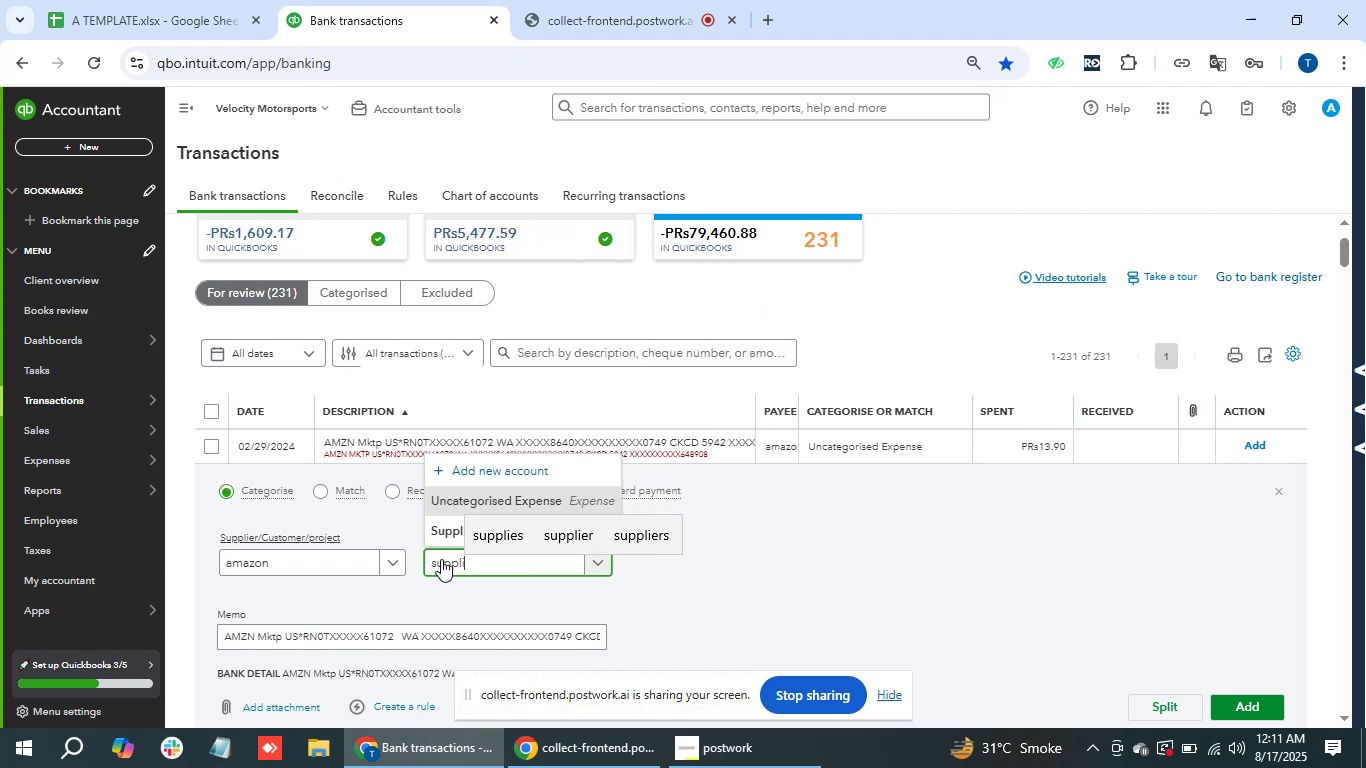 
left_click([446, 542])
 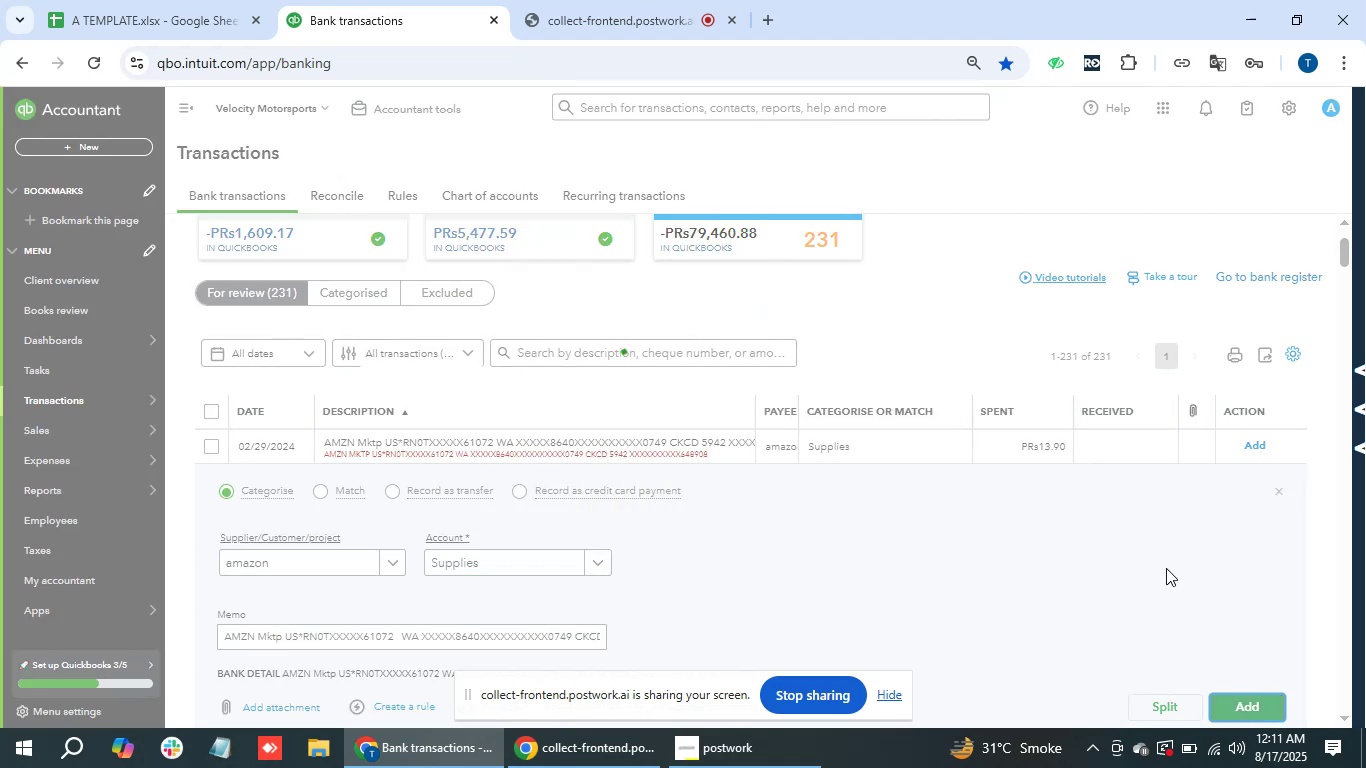 
wait(9.55)
 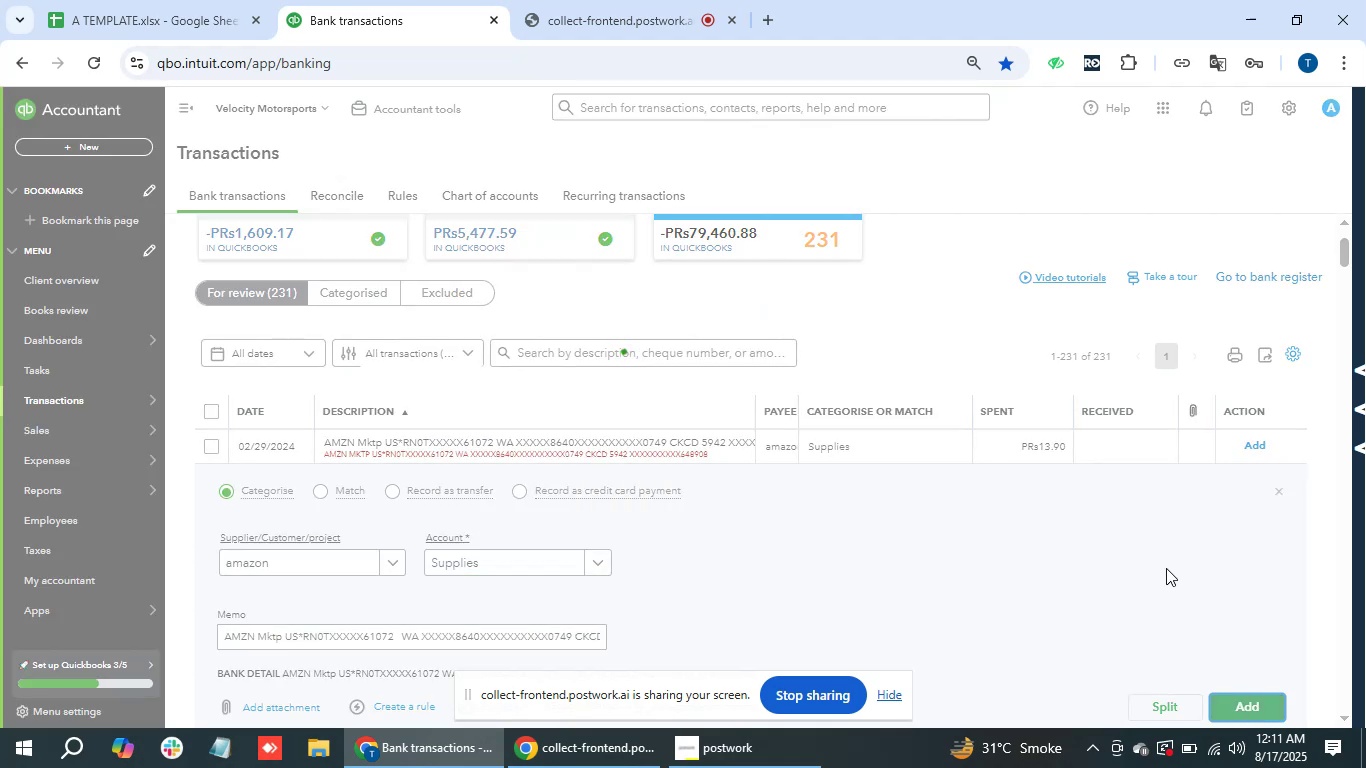 
left_click([622, 433])
 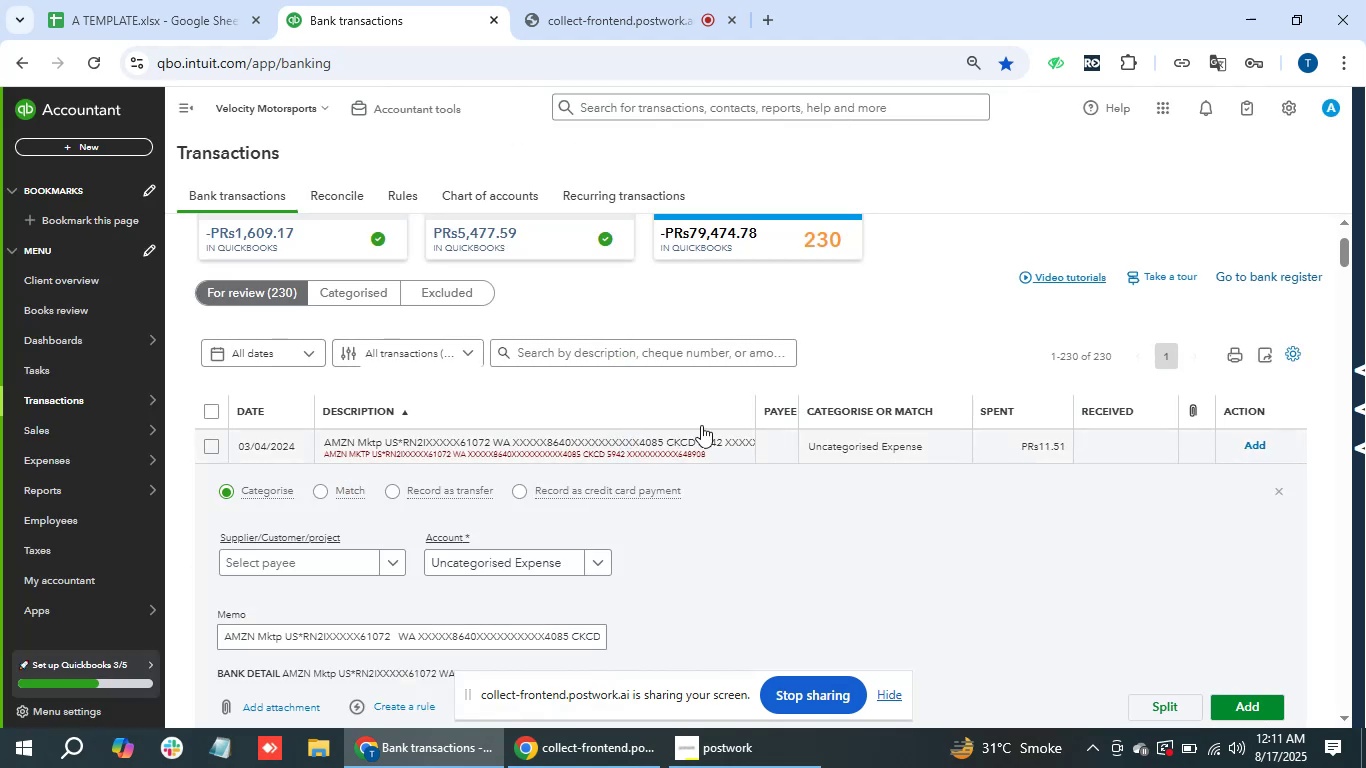 
wait(5.93)
 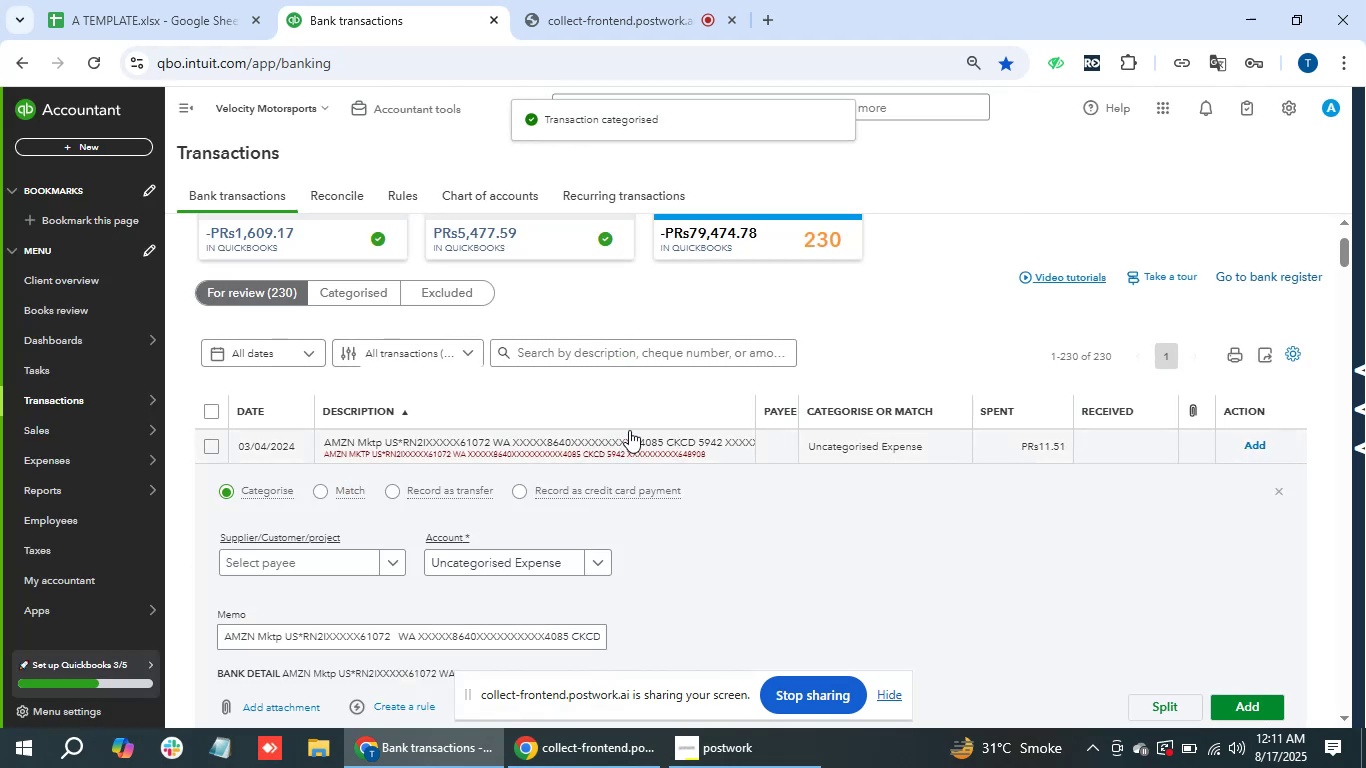 
left_click([360, 574])
 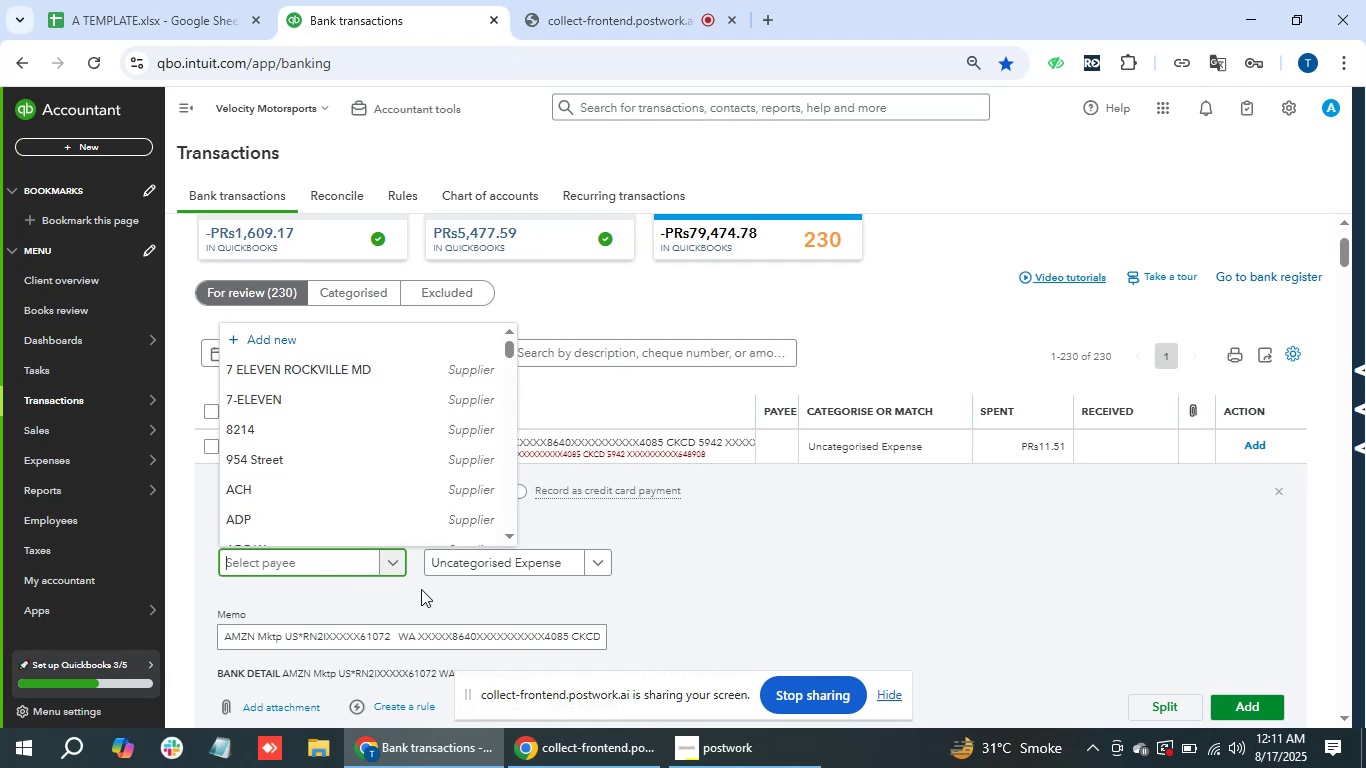 
type(amaz)
 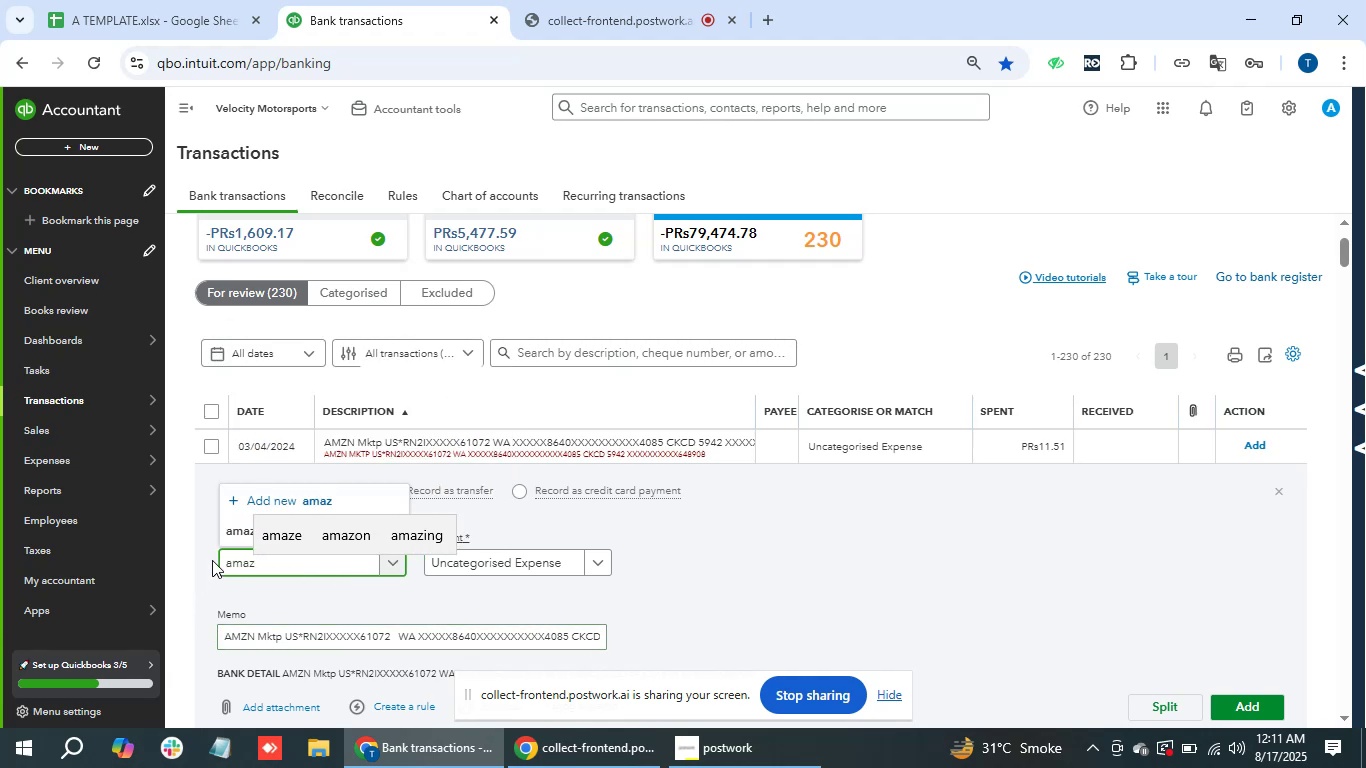 
left_click([229, 535])
 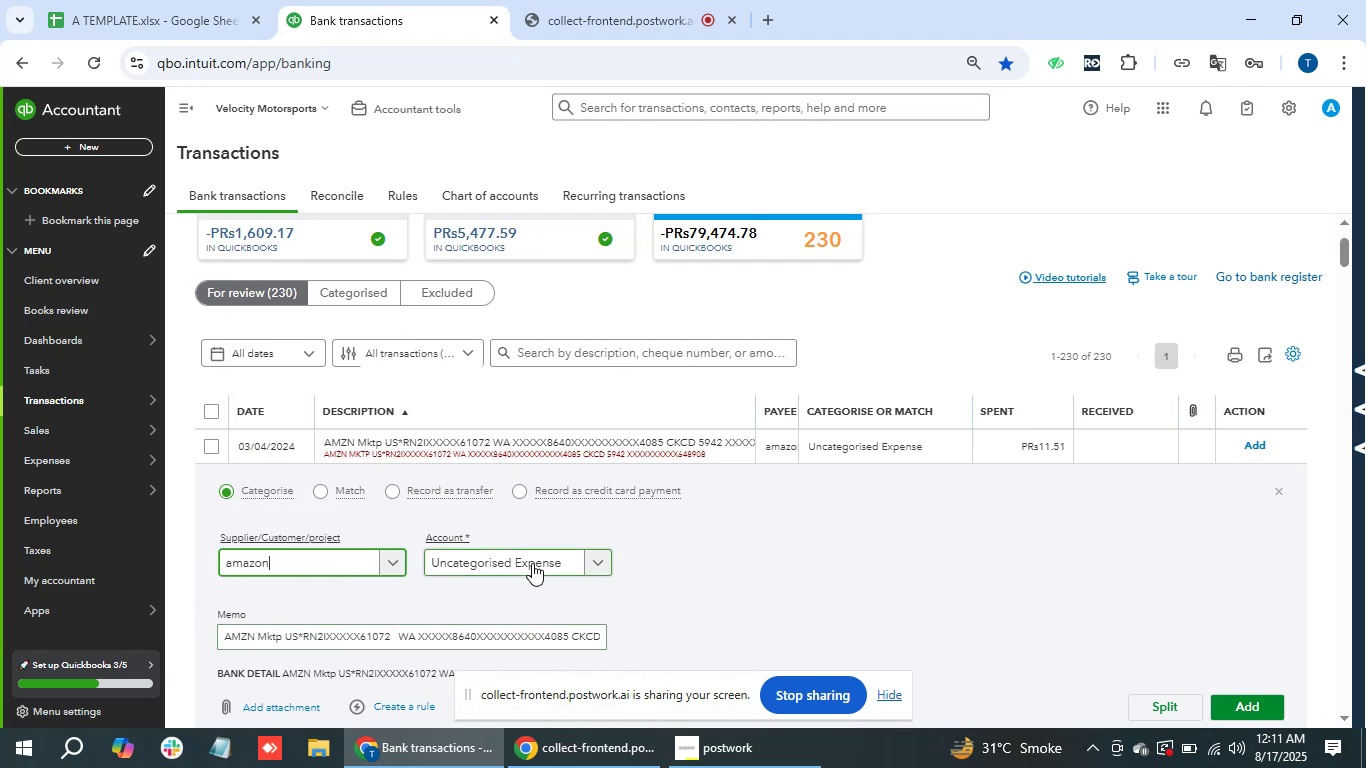 
left_click([532, 563])
 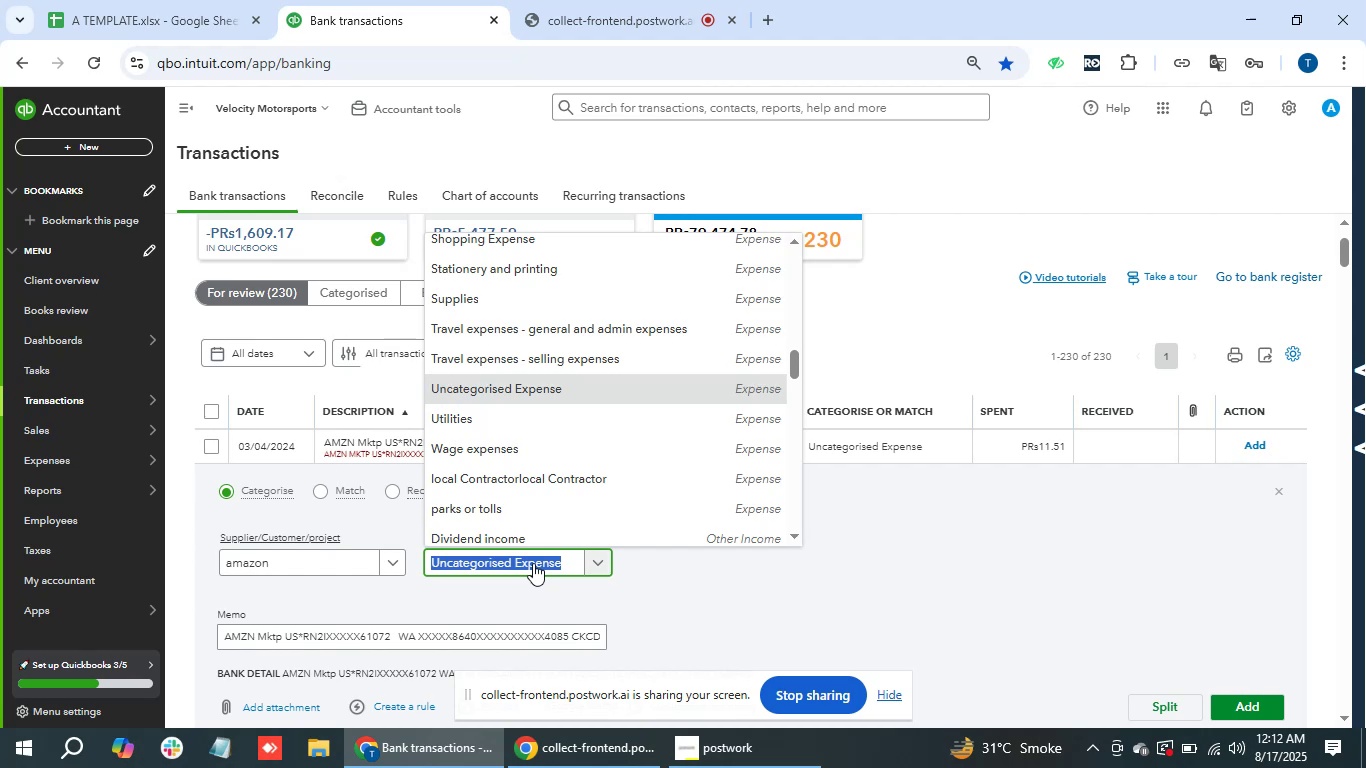 
wait(5.95)
 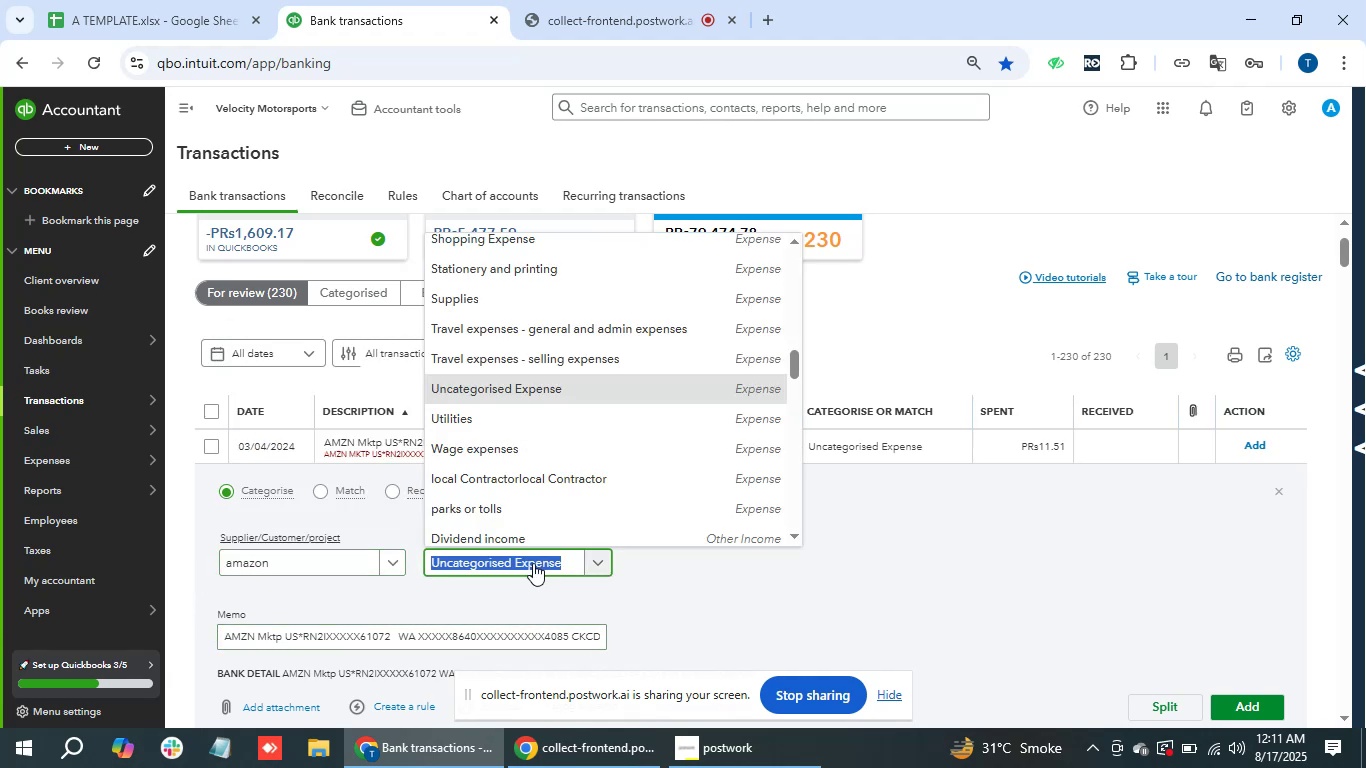 
type(suppli)
 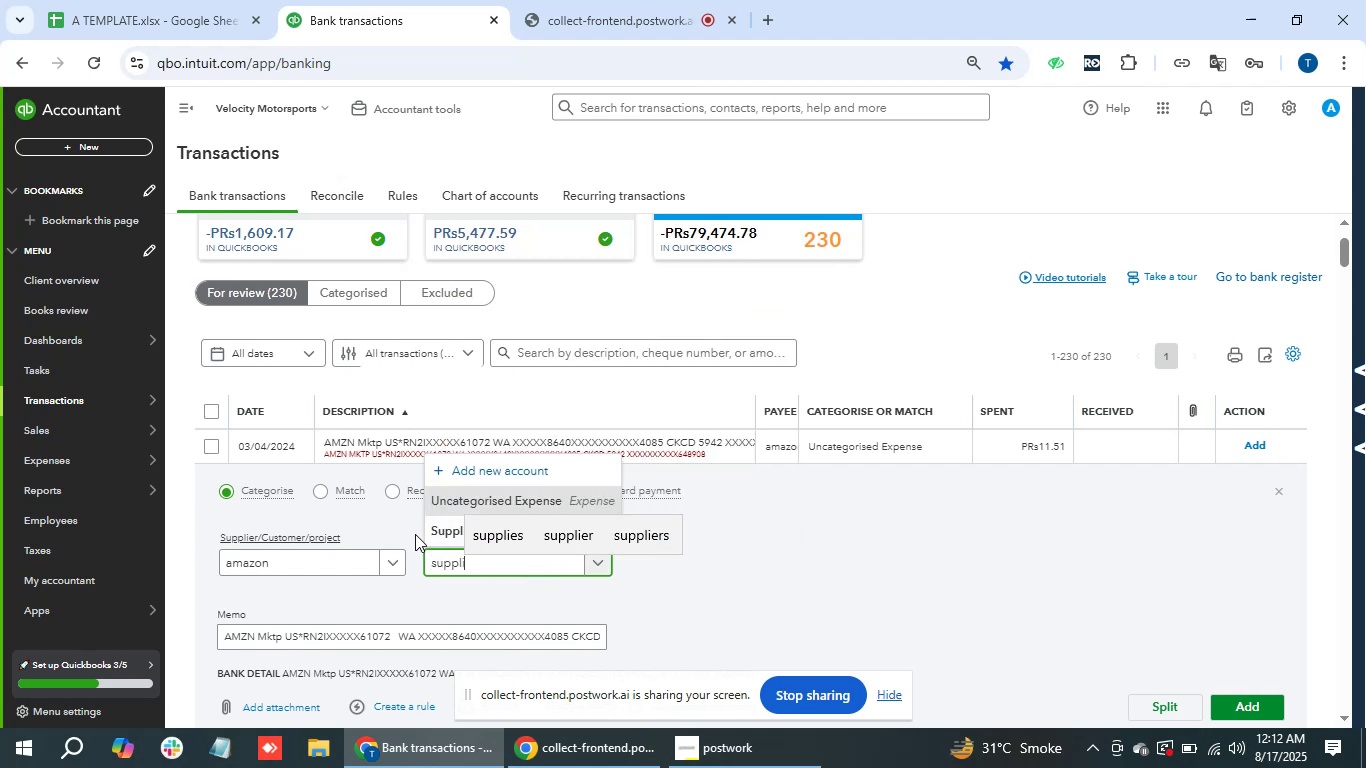 
left_click([438, 529])
 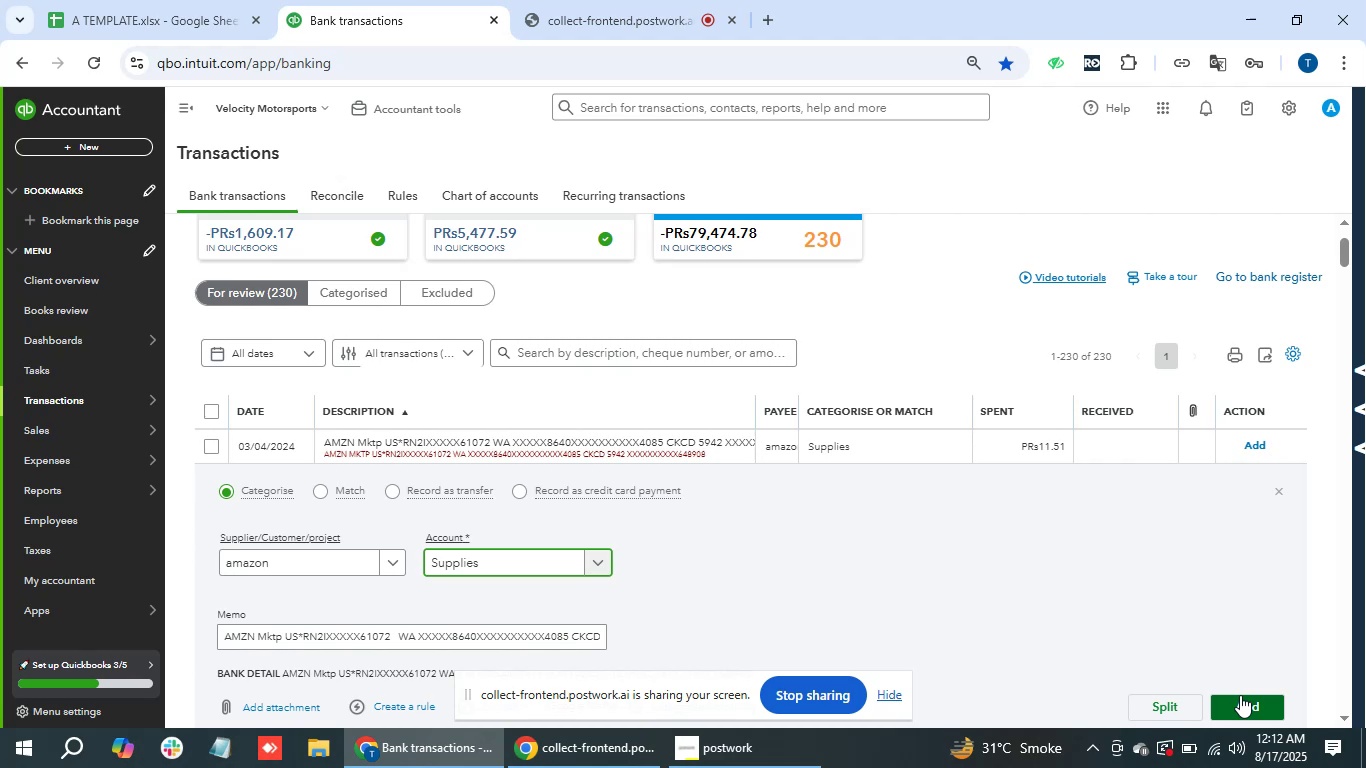 
left_click([1240, 695])
 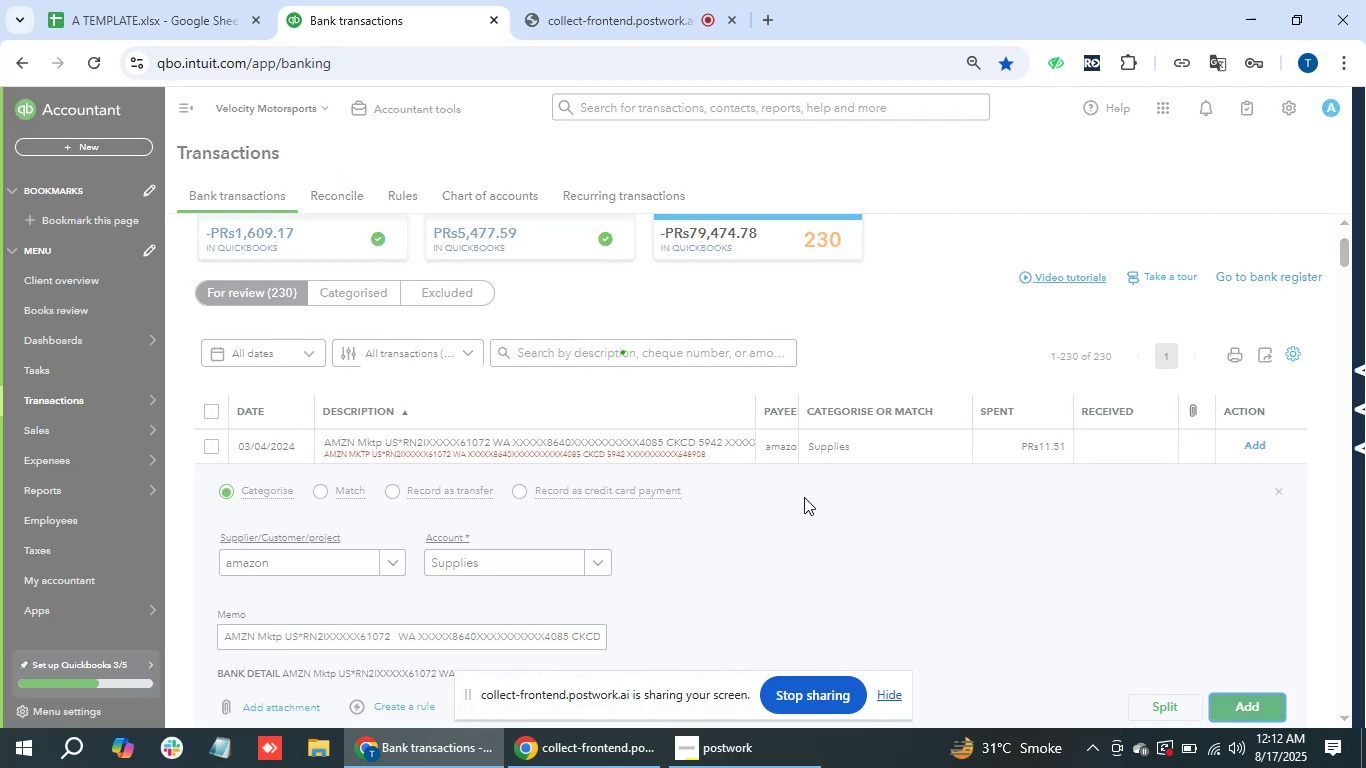 
mouse_move([668, 461])
 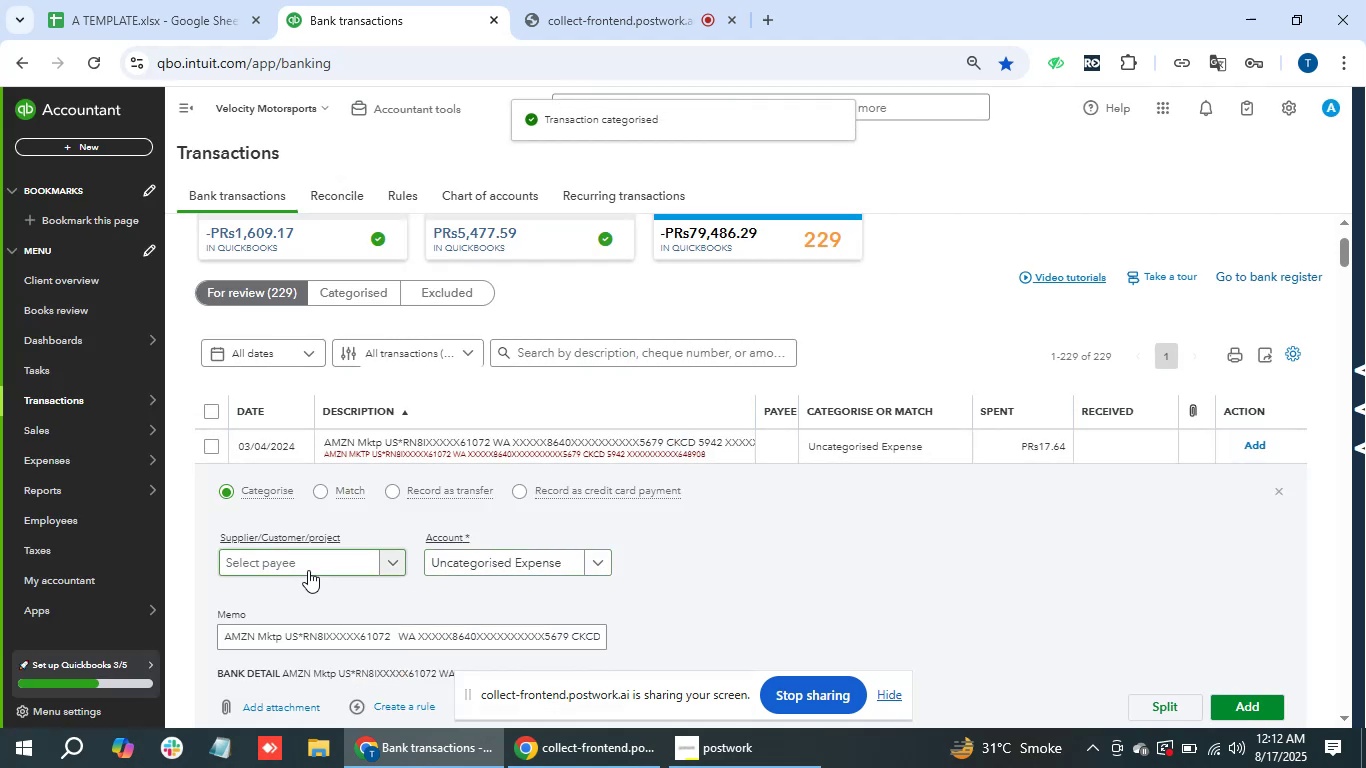 
left_click([308, 568])
 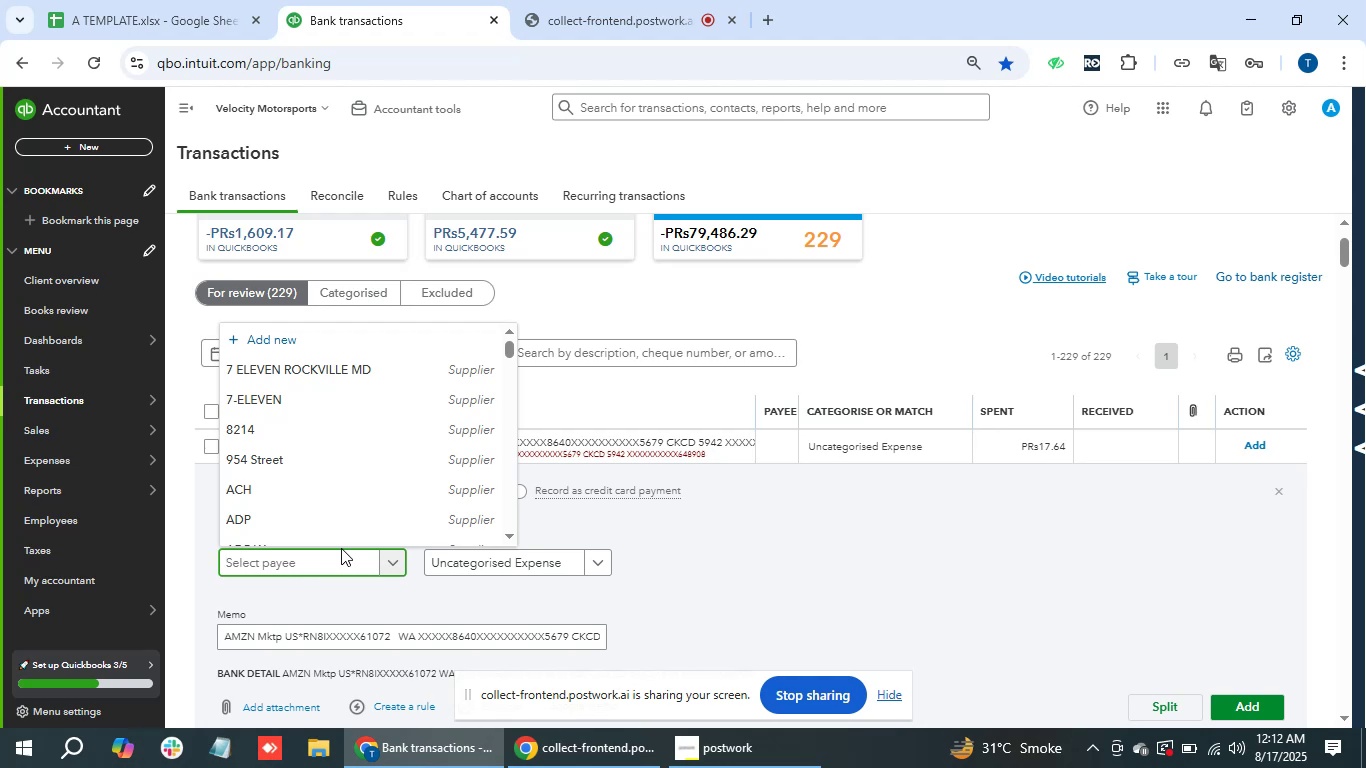 
wait(6.79)
 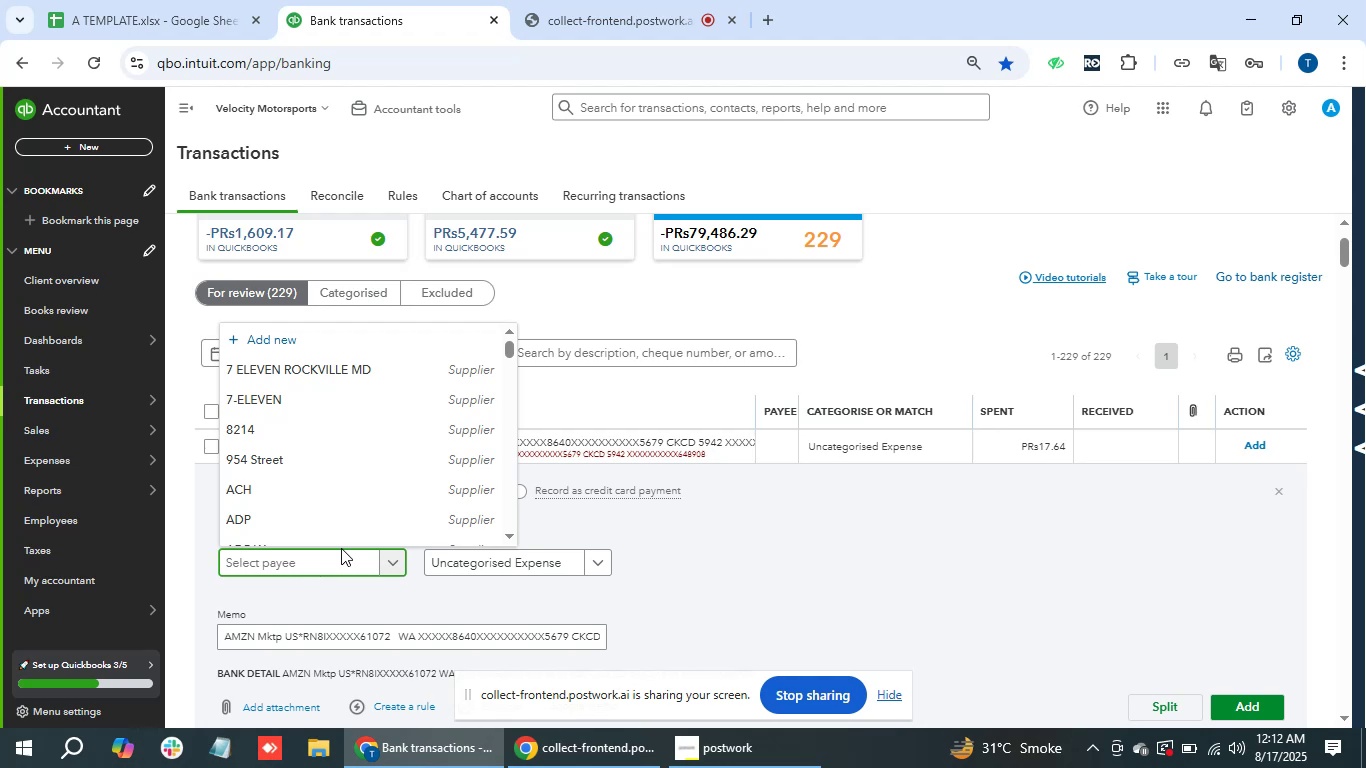 
type(ama)
key(Backspace)
type(azo)
 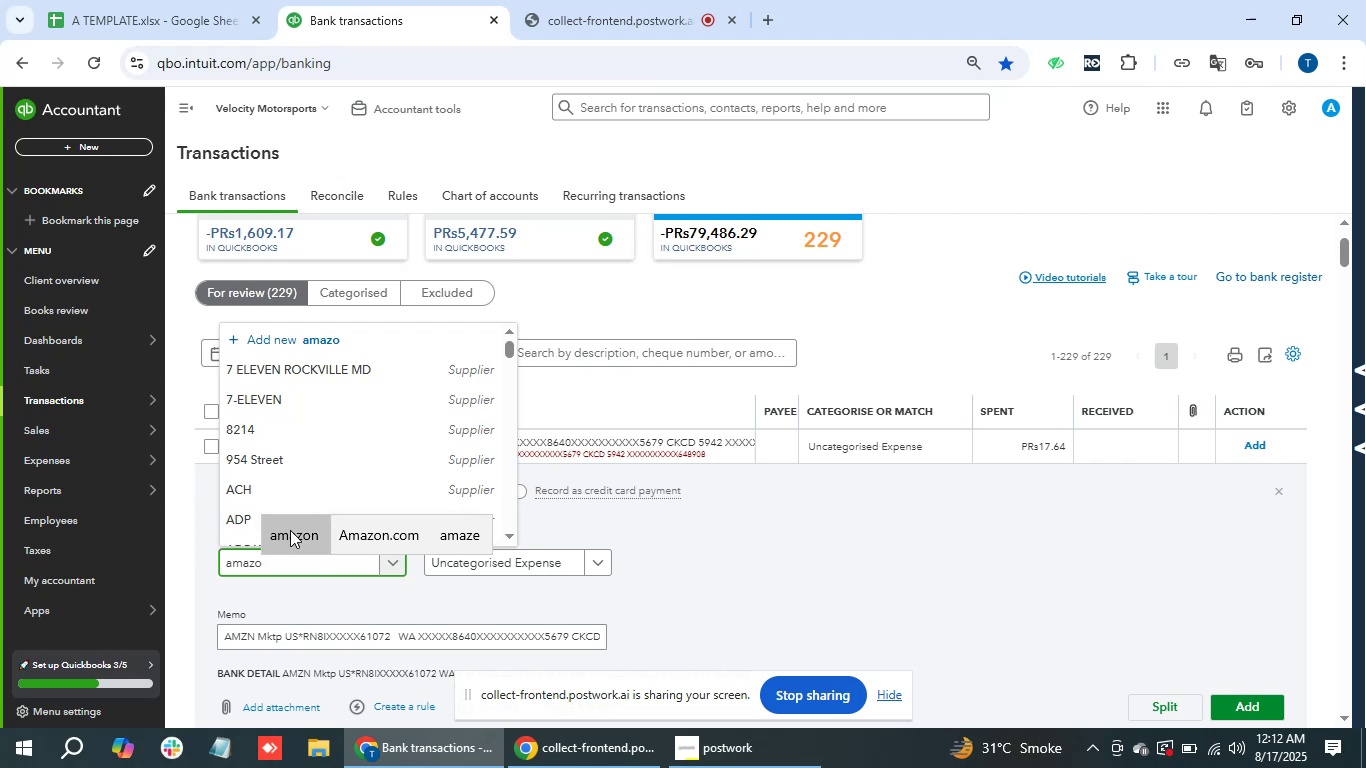 
key(Backspace)
key(Backspace)
key(Backspace)
key(Backspace)
key(Backspace)
key(Backspace)
key(Backspace)
type(amaz)
 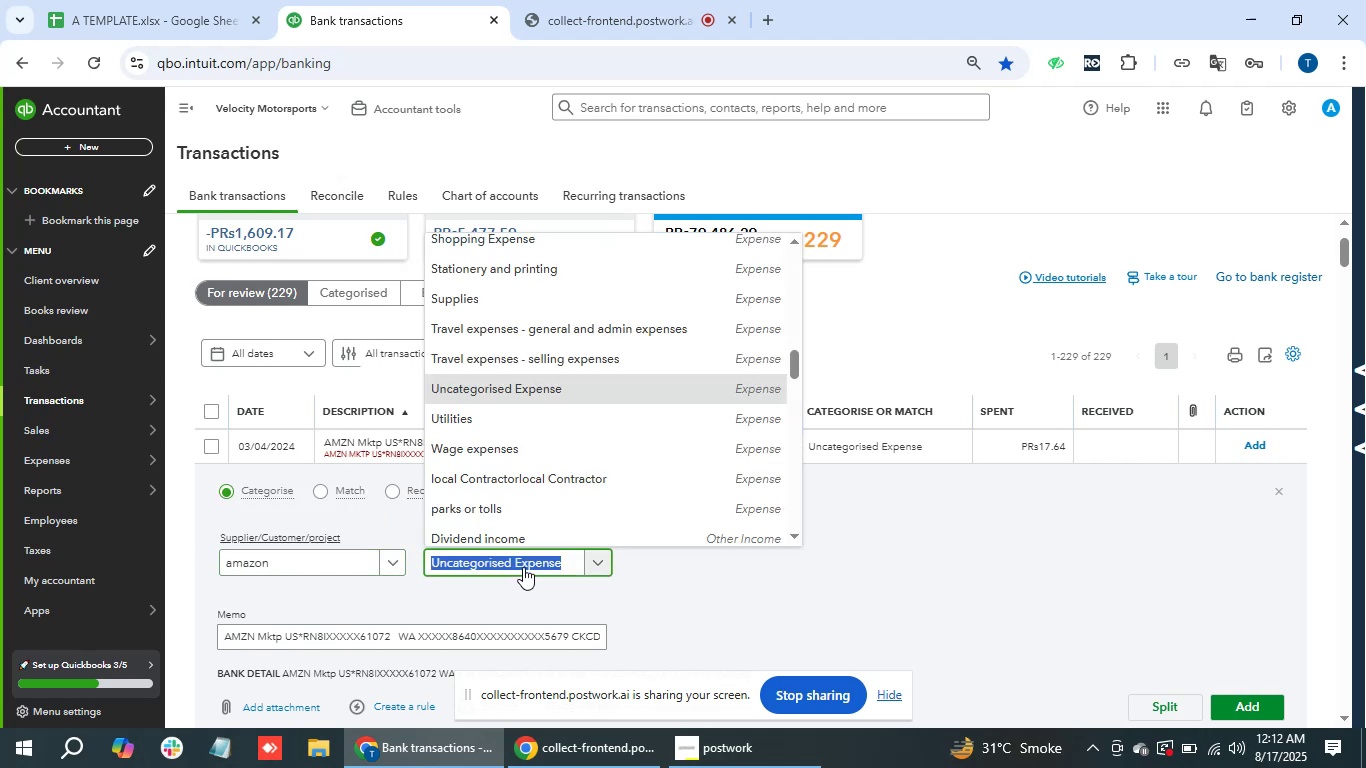 
wait(5.32)
 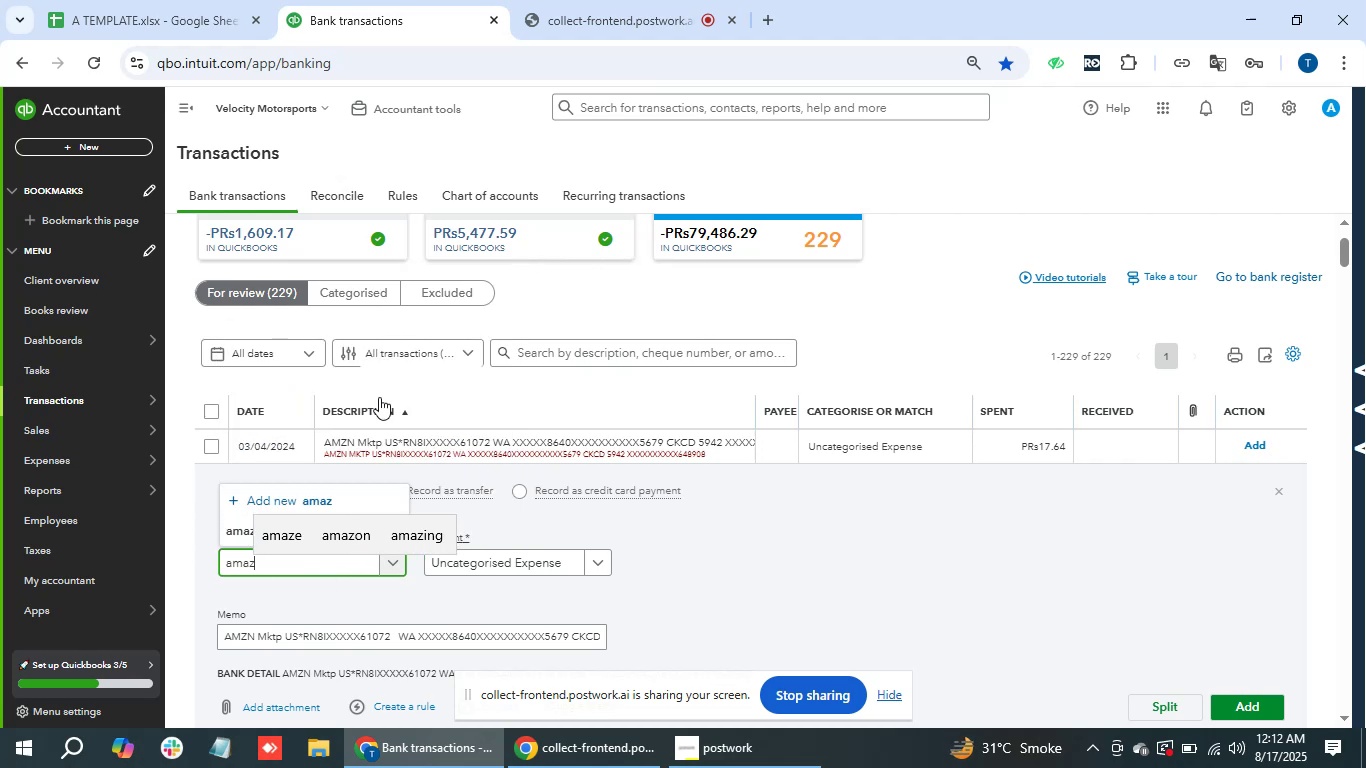 
type(sppl)
key(Backspace)
key(Backspace)
key(Backspace)
type(uppli)
 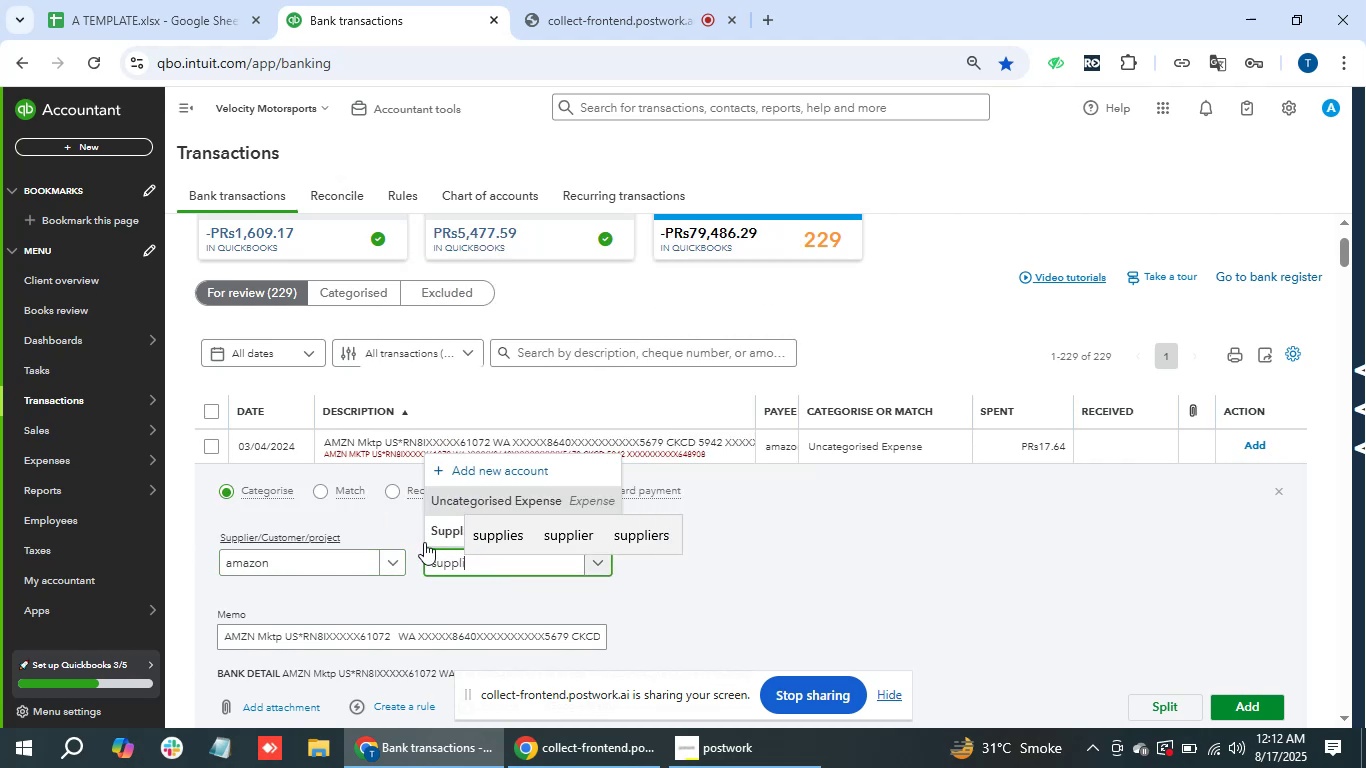 
left_click([437, 539])
 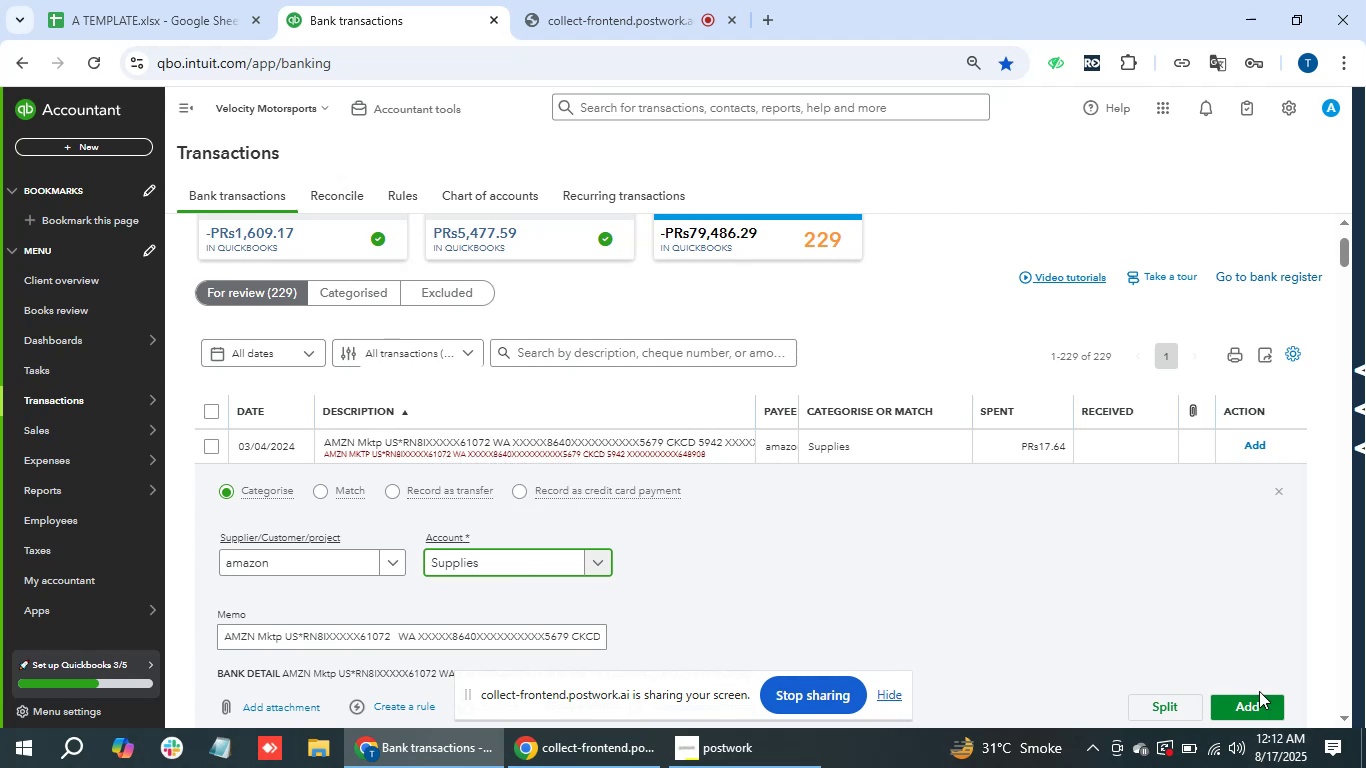 
double_click([1257, 692])
 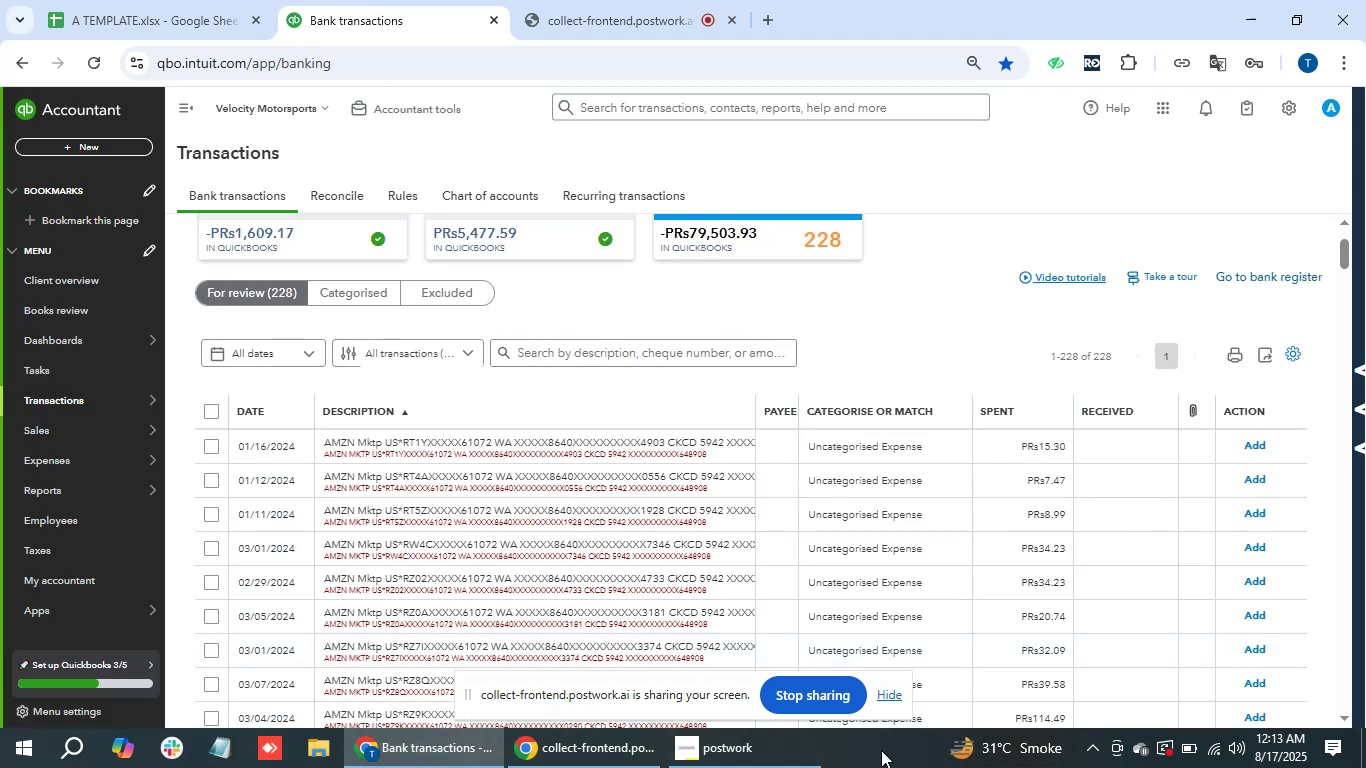 
wait(18.51)
 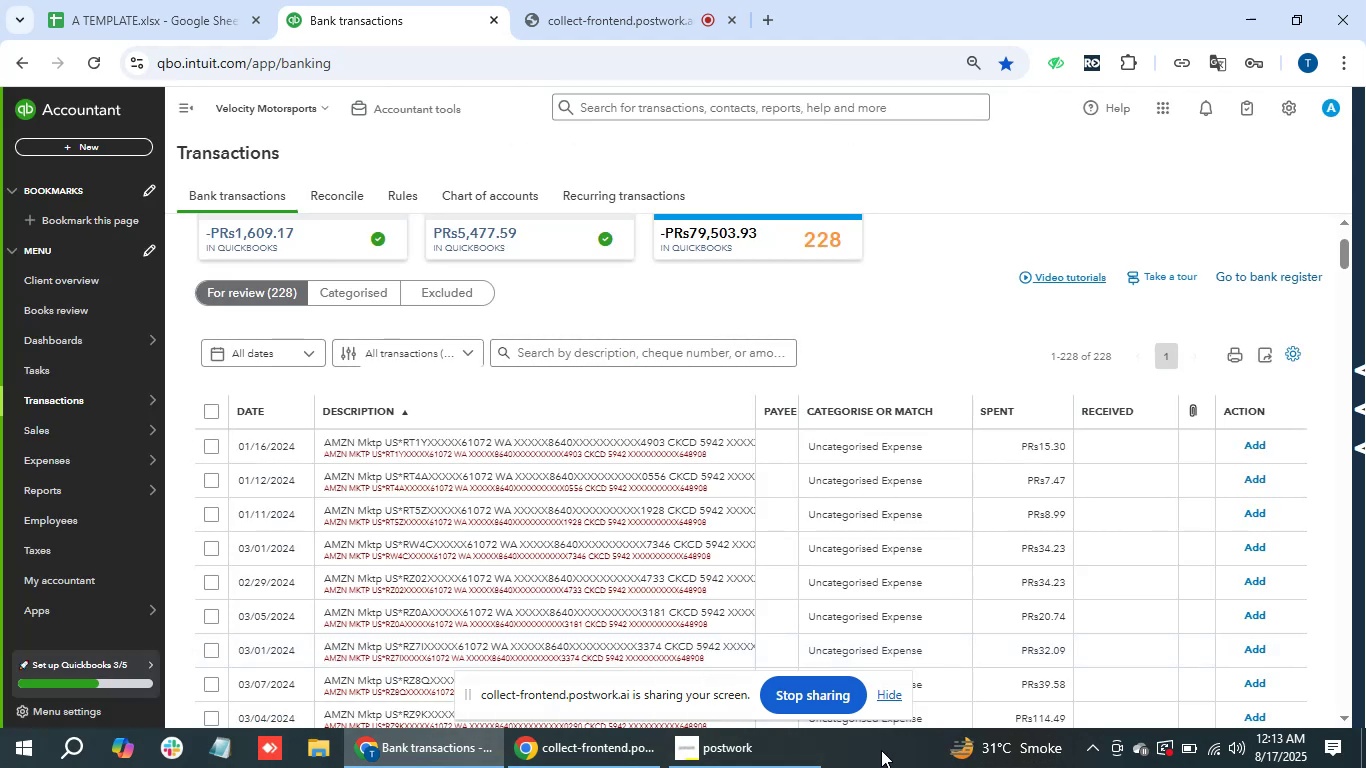 
scroll: coordinate [886, 767], scroll_direction: down, amount: 1.0
 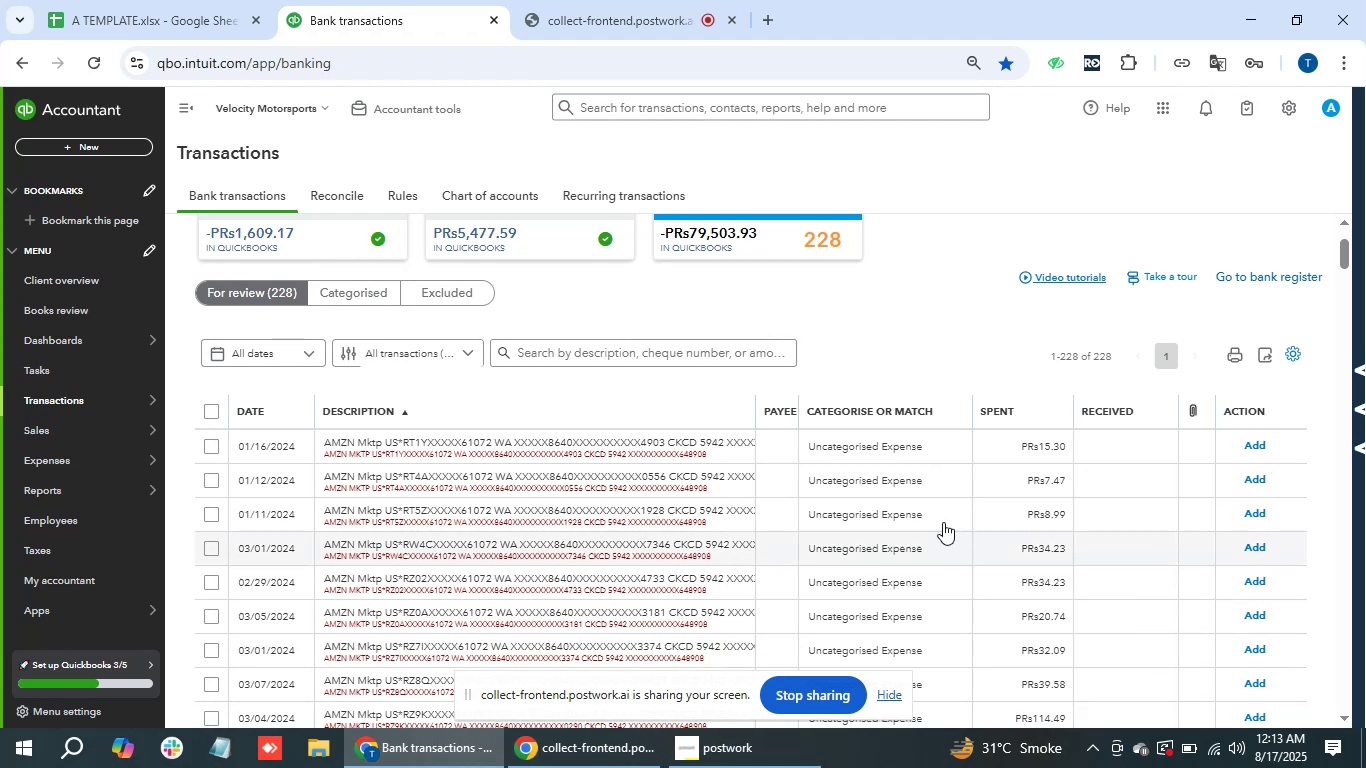 
scroll: coordinate [1091, 481], scroll_direction: none, amount: 0.0
 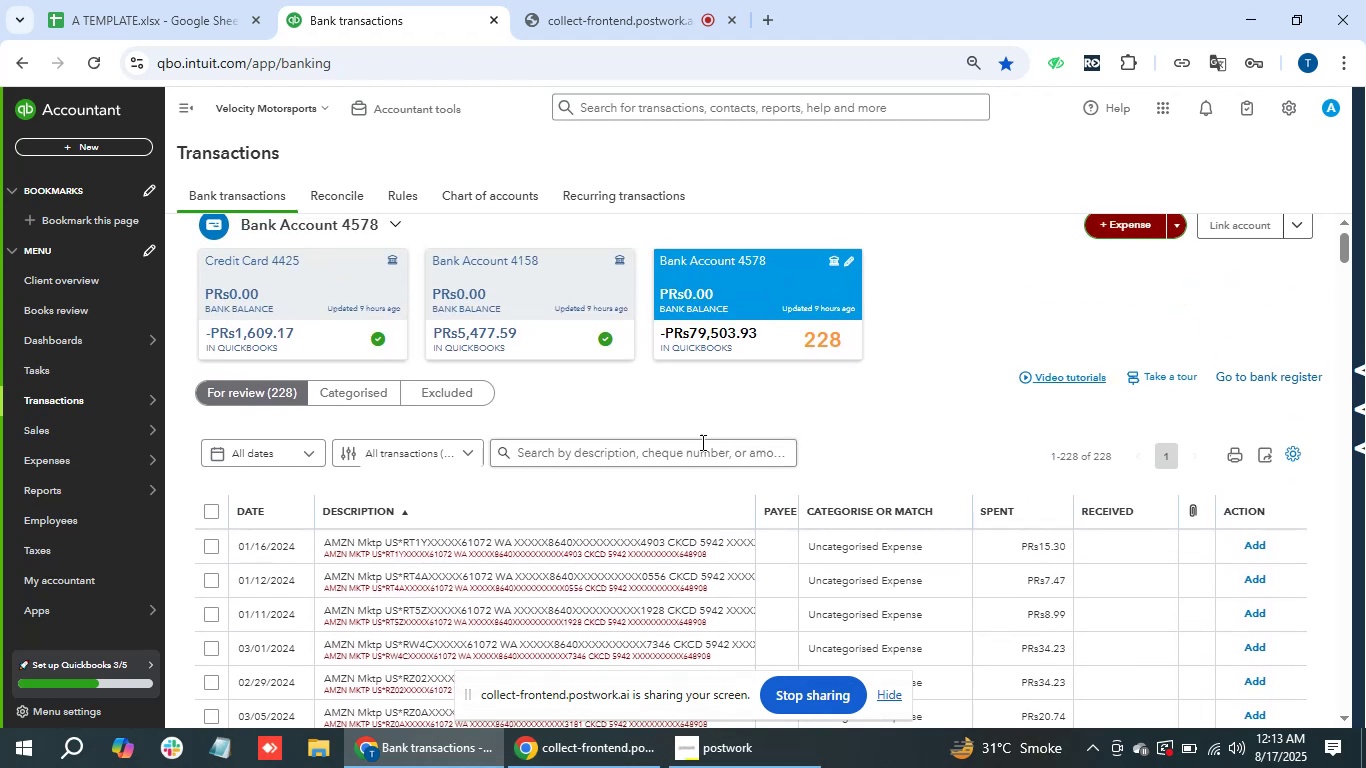 
scroll: coordinate [694, 438], scroll_direction: down, amount: 8.0
 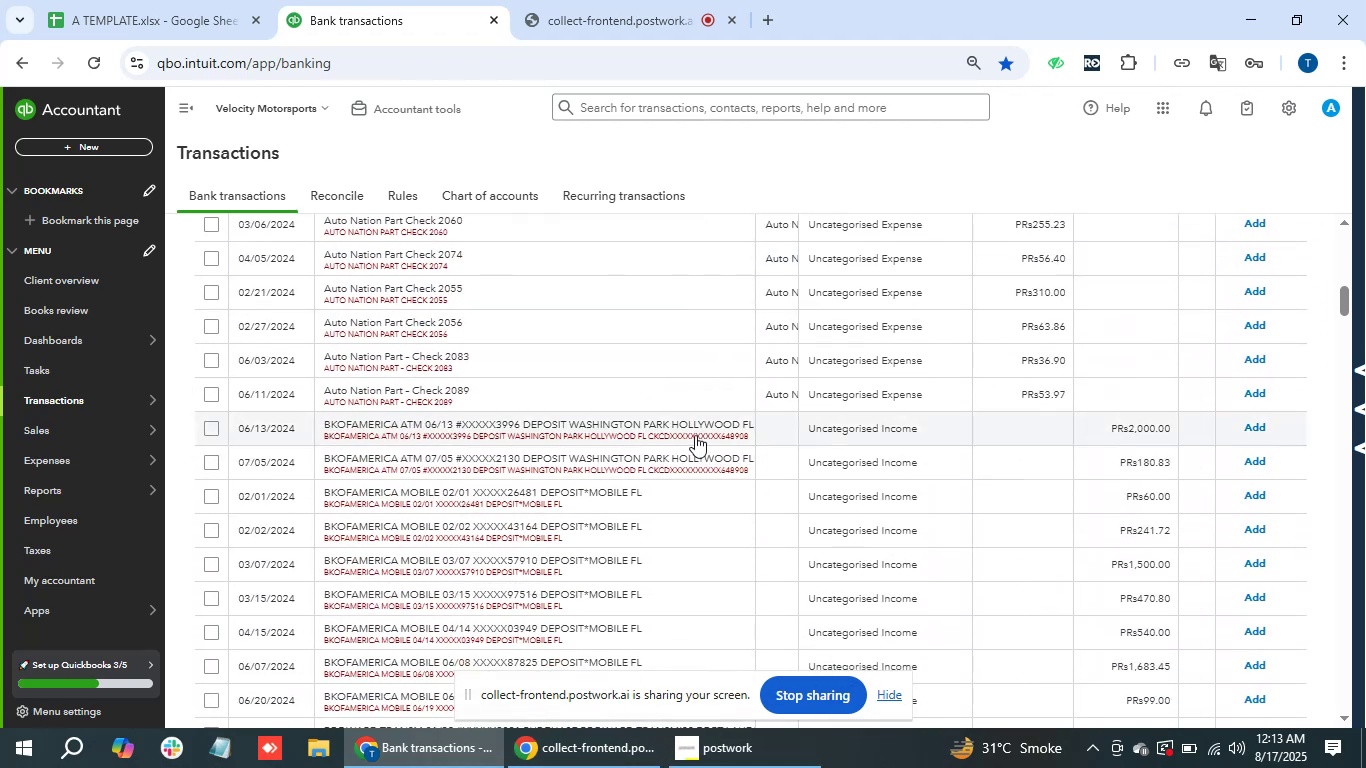 
scroll: coordinate [669, 413], scroll_direction: up, amount: 1.0
 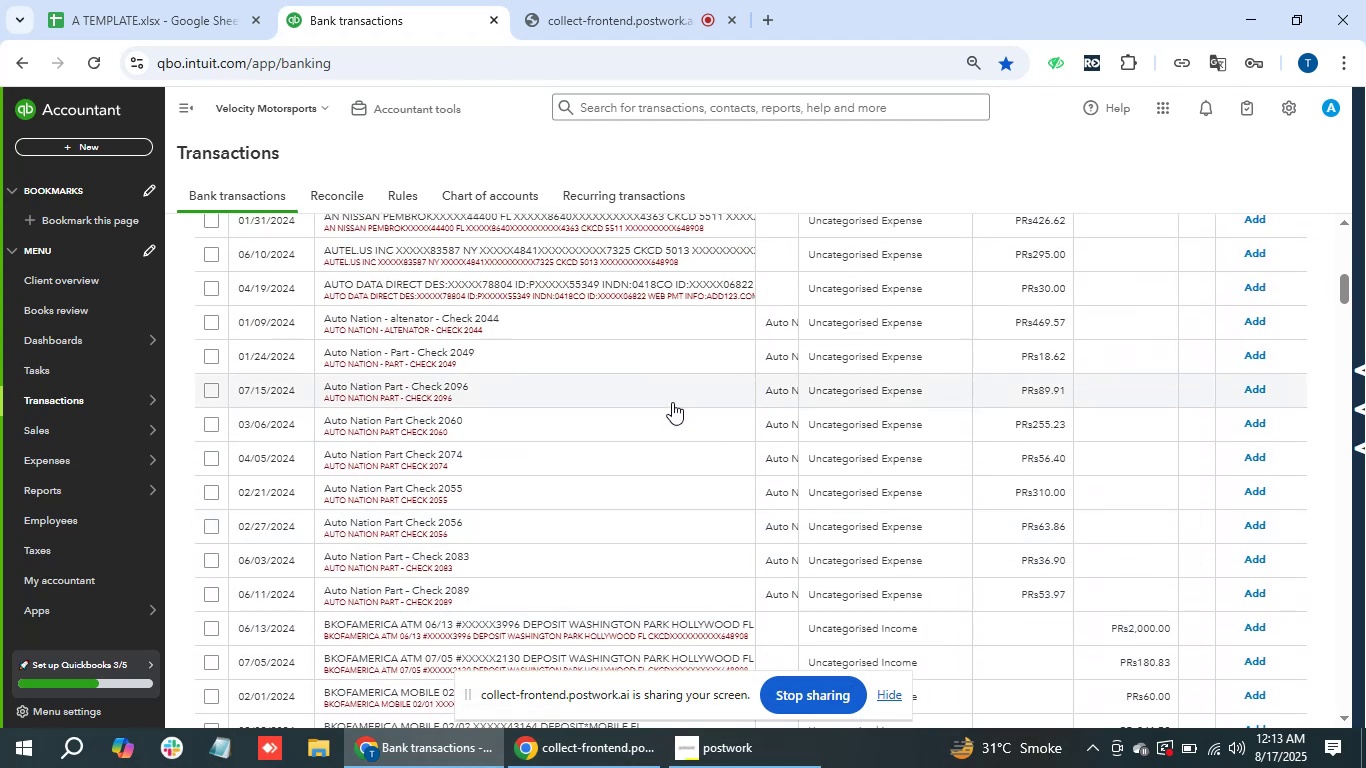 
wait(8.3)
 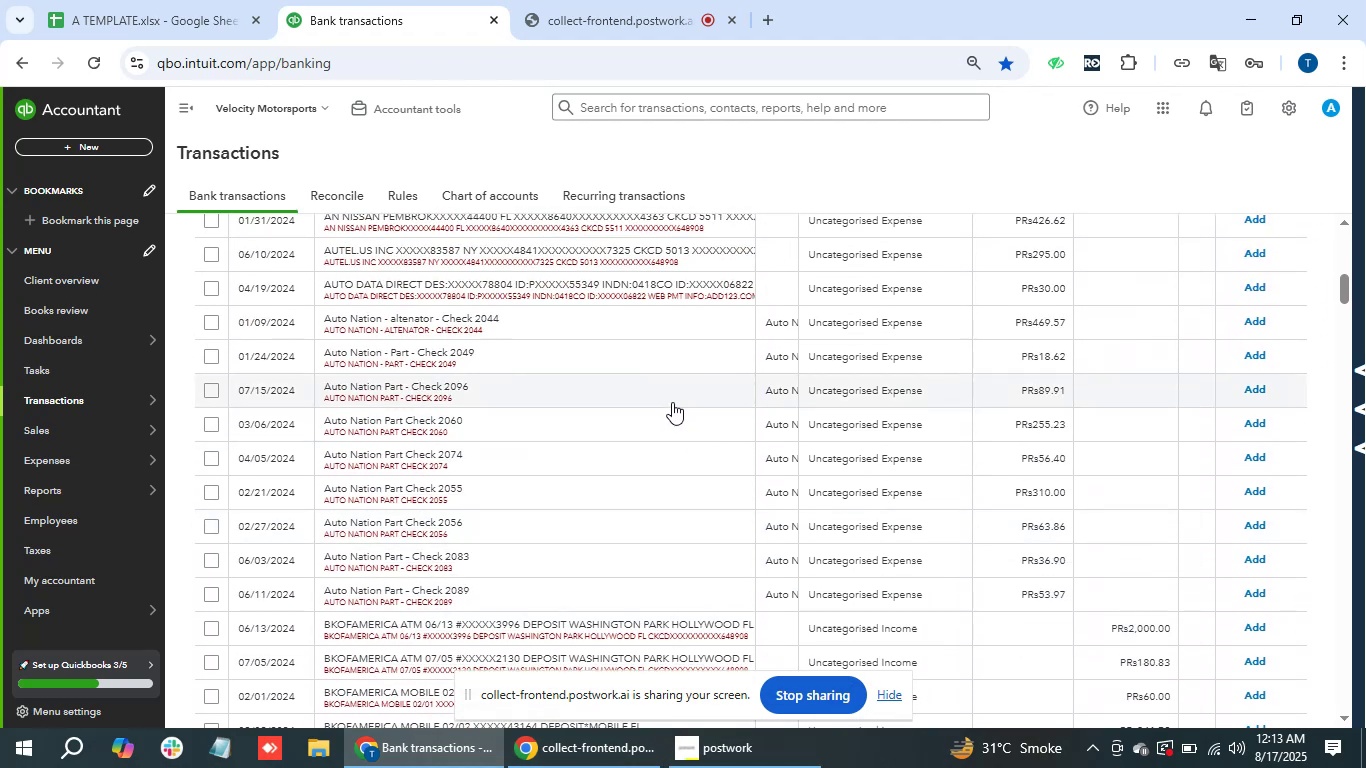 
scroll: coordinate [683, 318], scroll_direction: up, amount: 6.0
 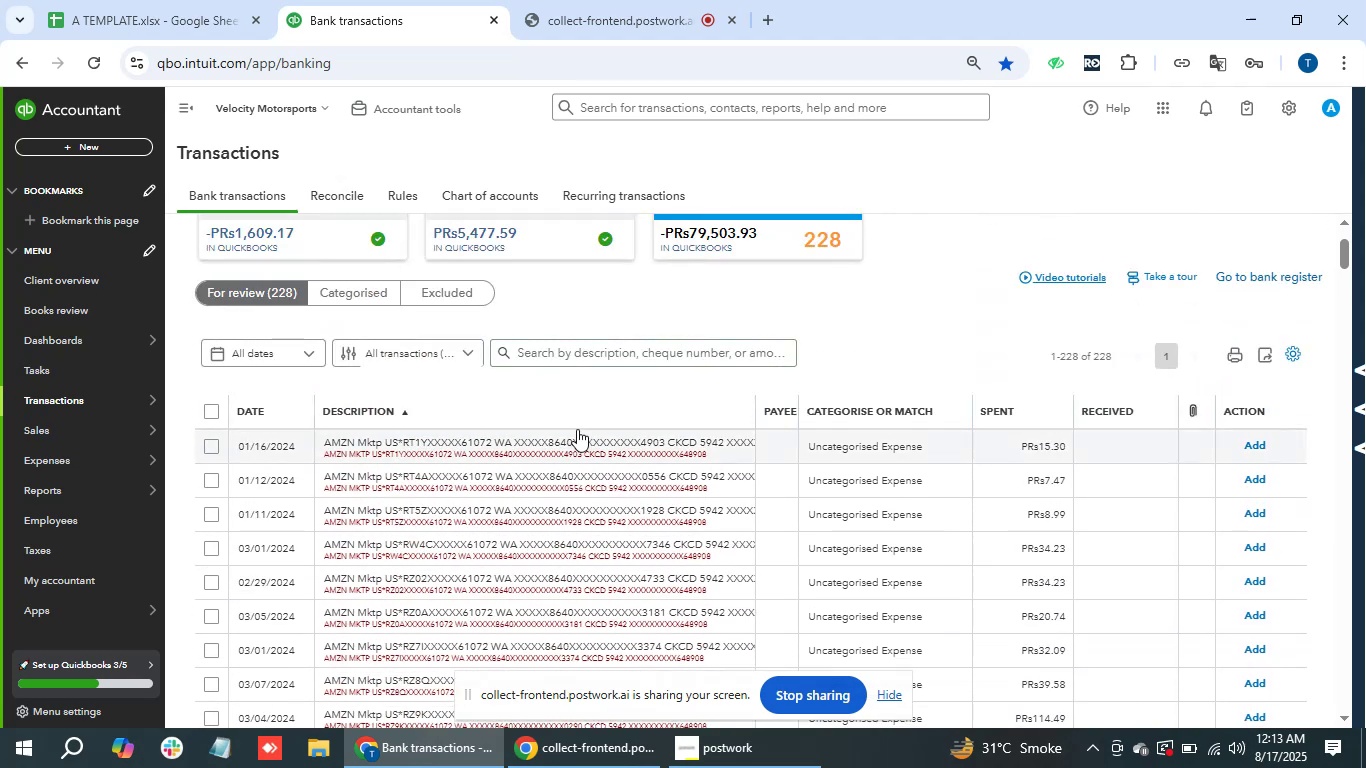 
left_click([565, 433])
 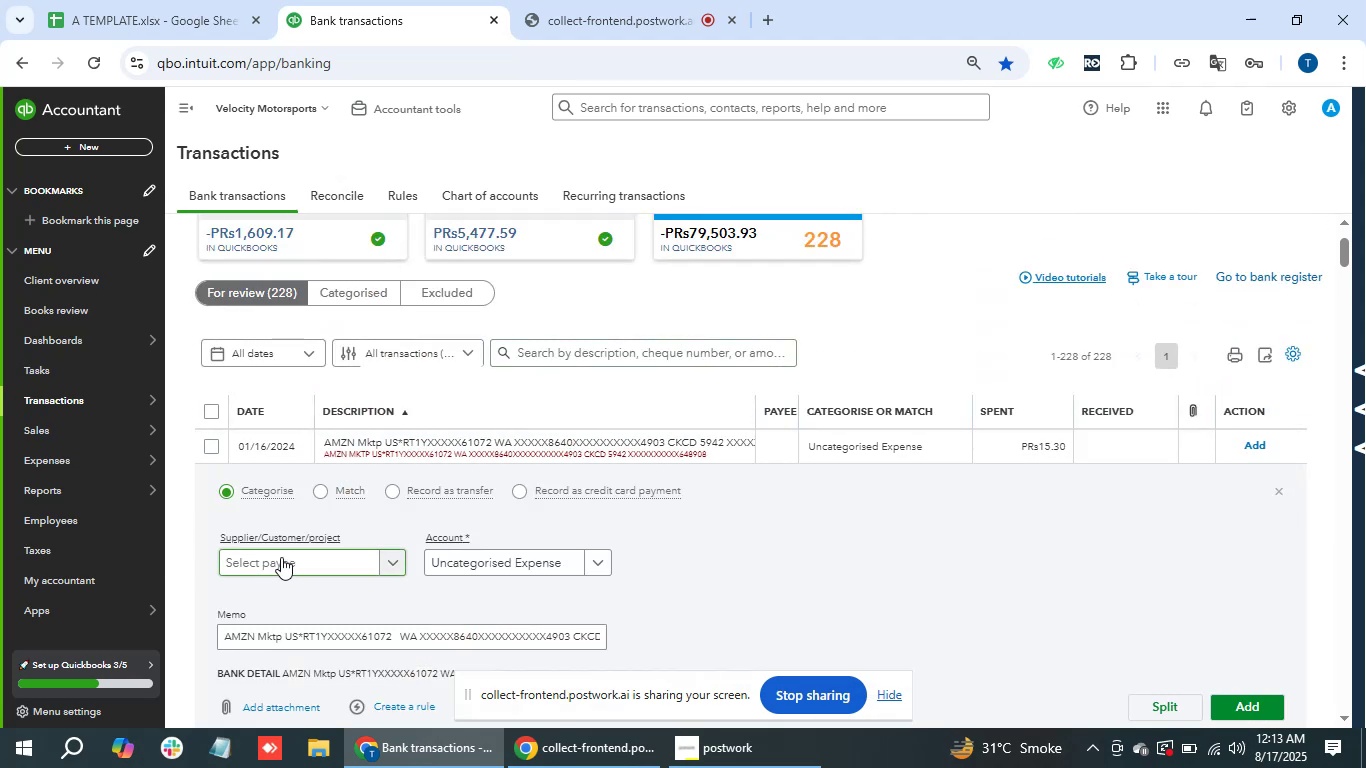 
left_click([281, 557])
 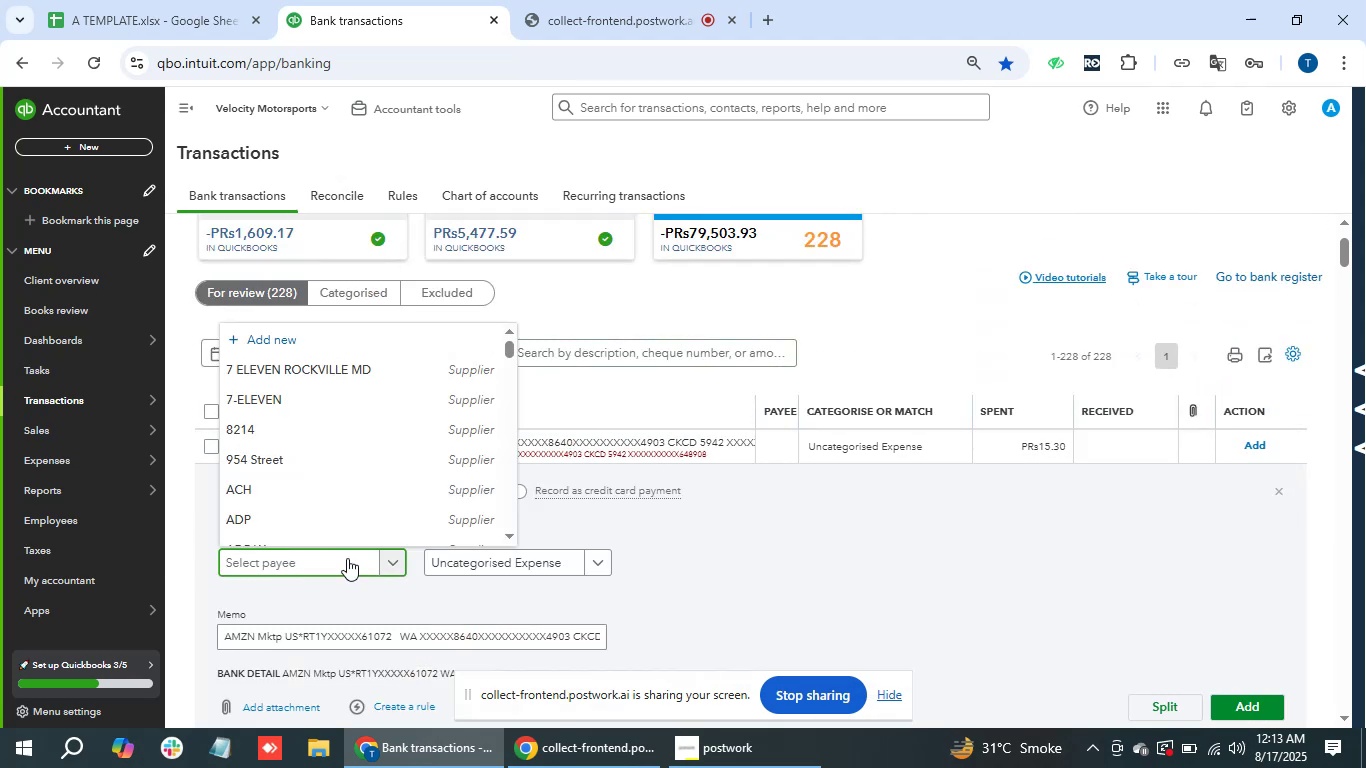 
type(amaz)
 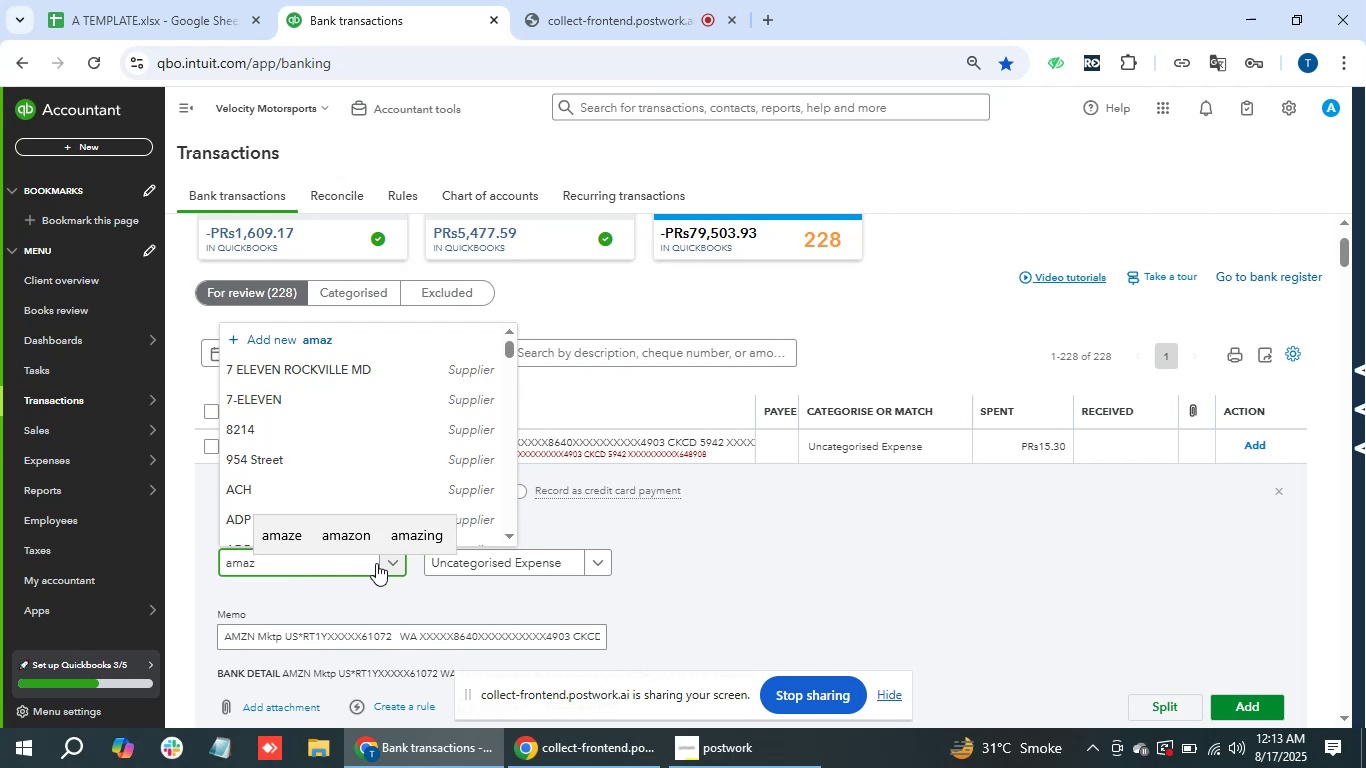 
key(ArrowDown)
 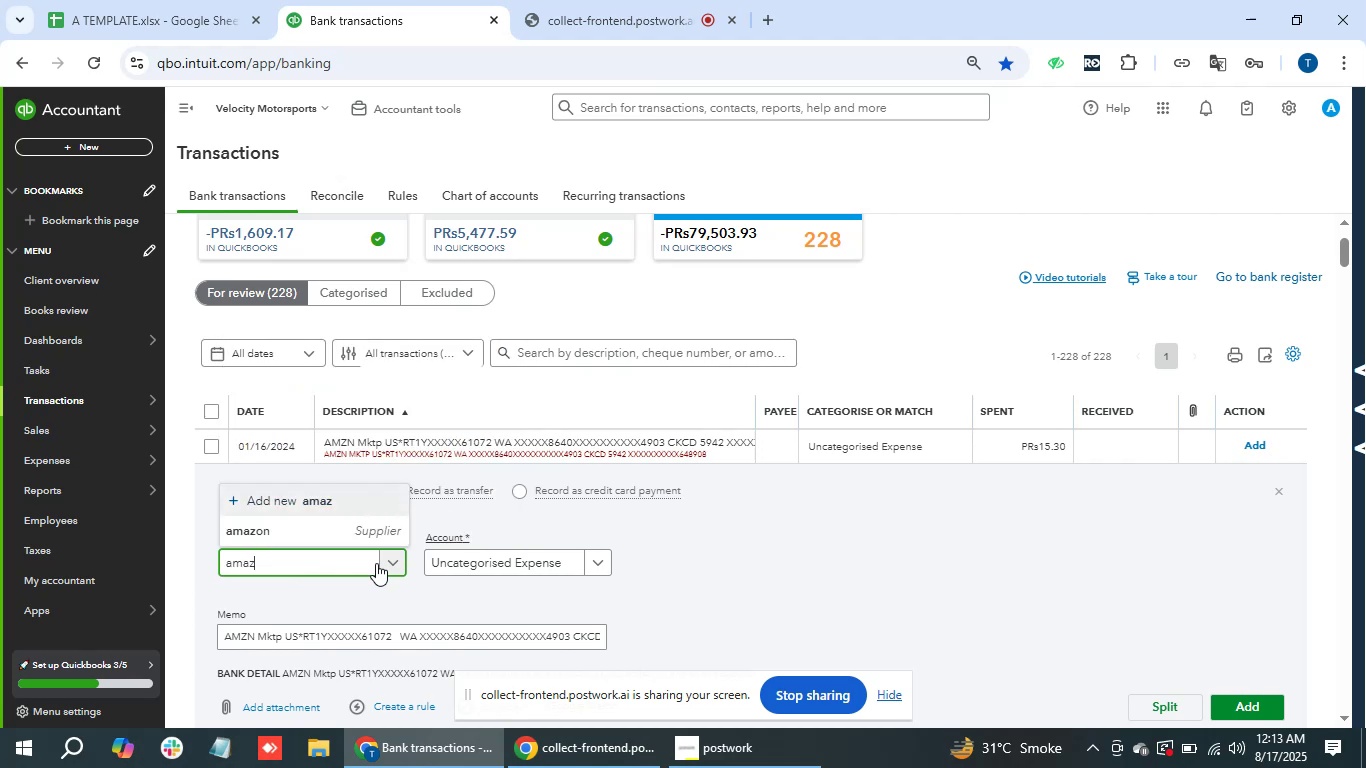 
key(ArrowDown)
 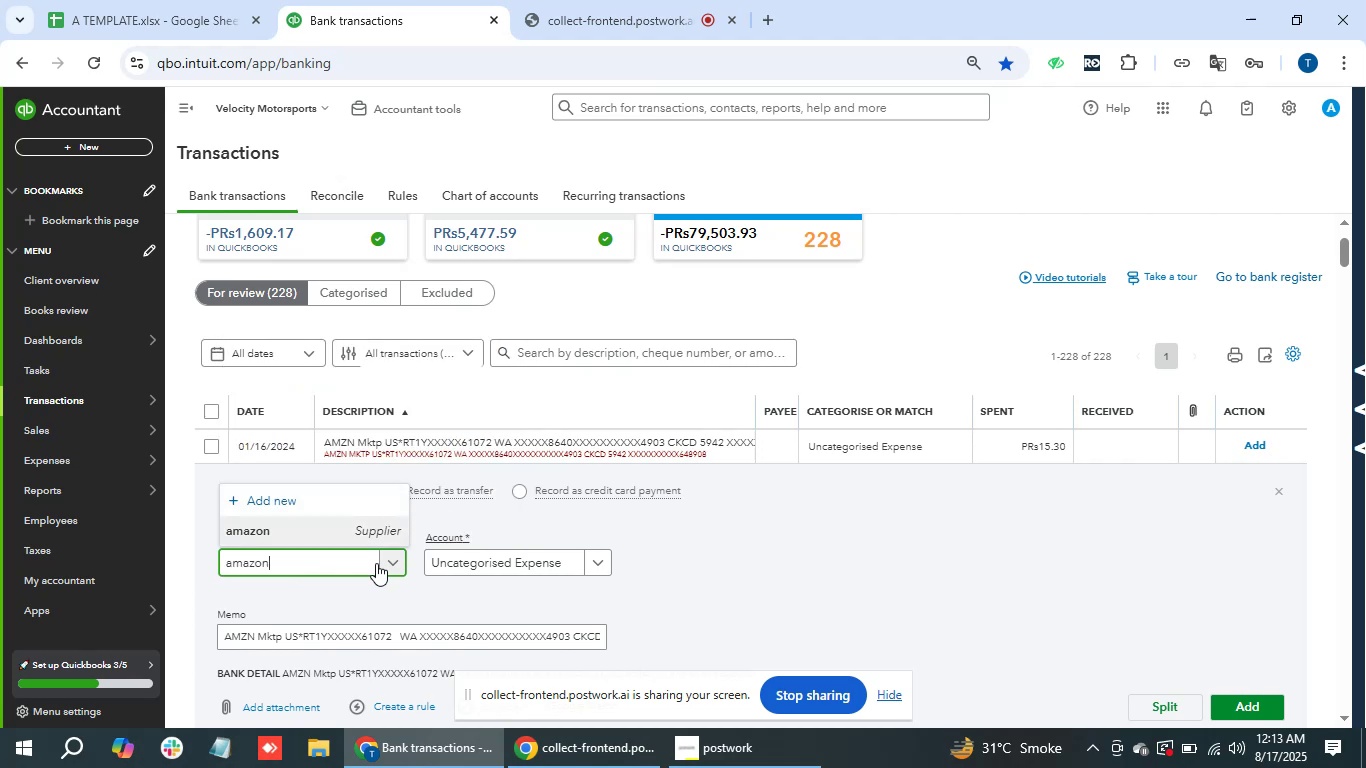 
key(Enter)
 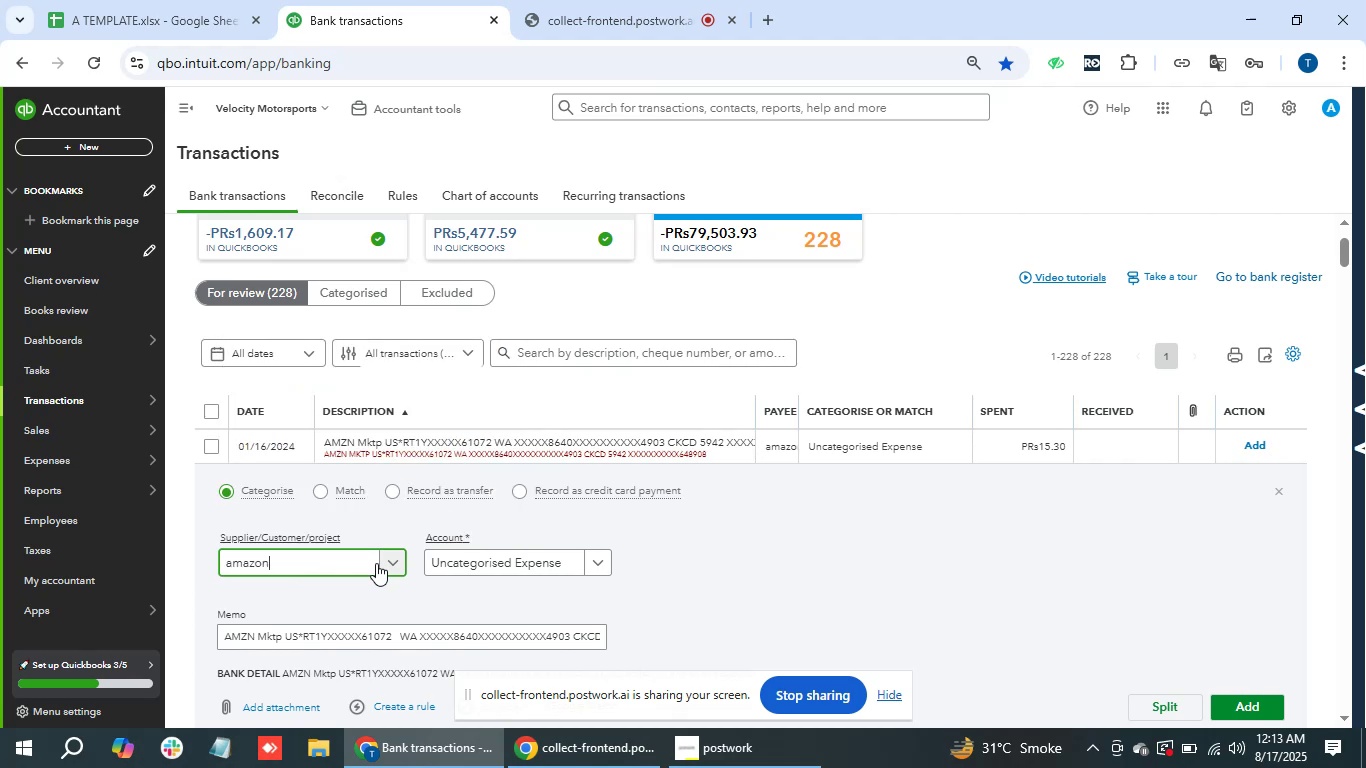 
key(Tab)
 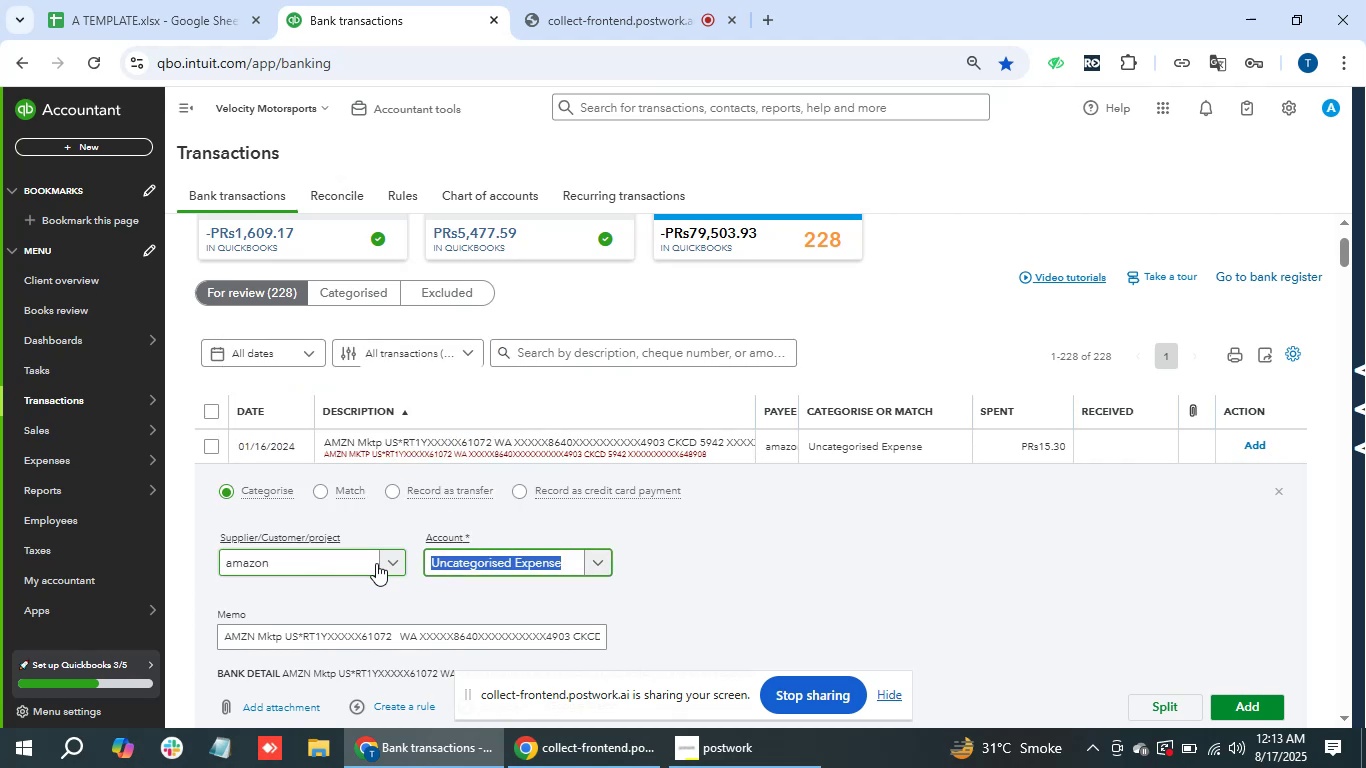 
type(supl)
key(Backspace)
type(p)
 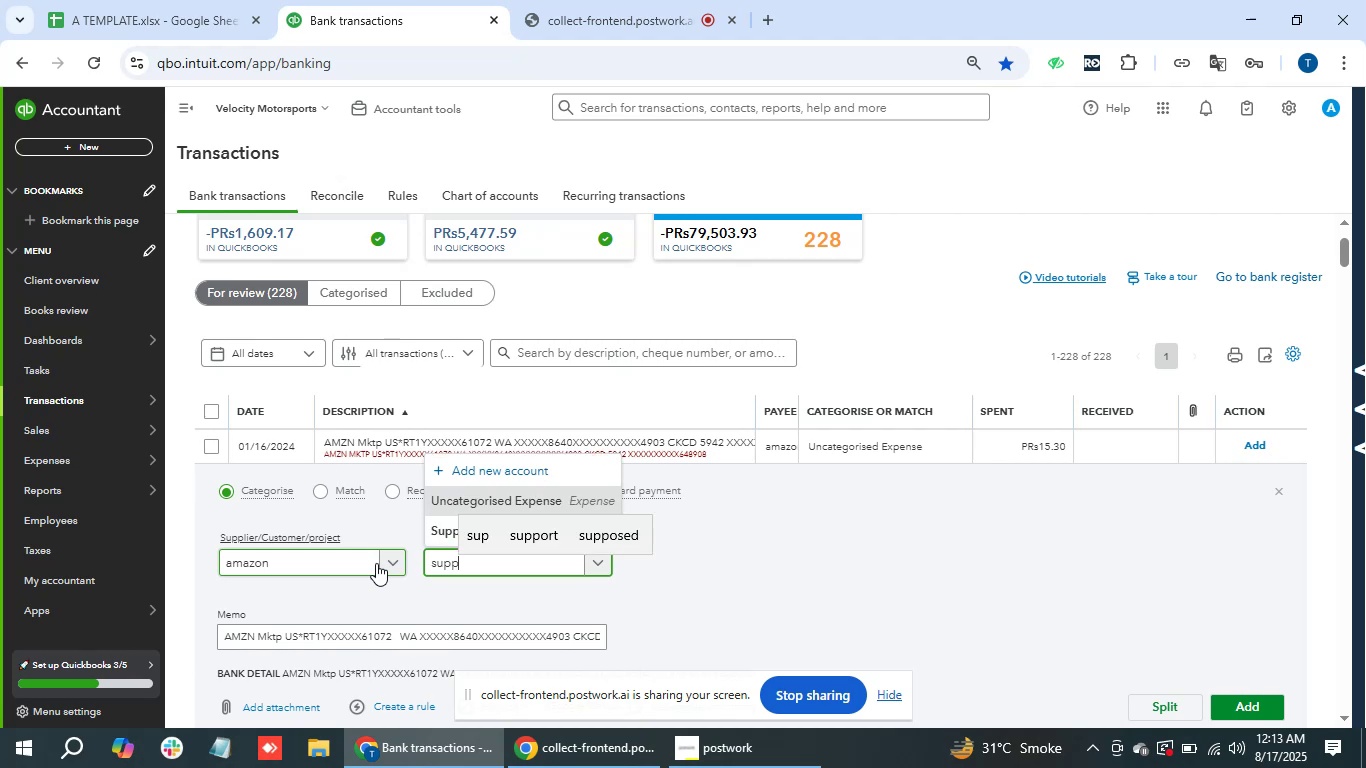 
key(ArrowDown)
 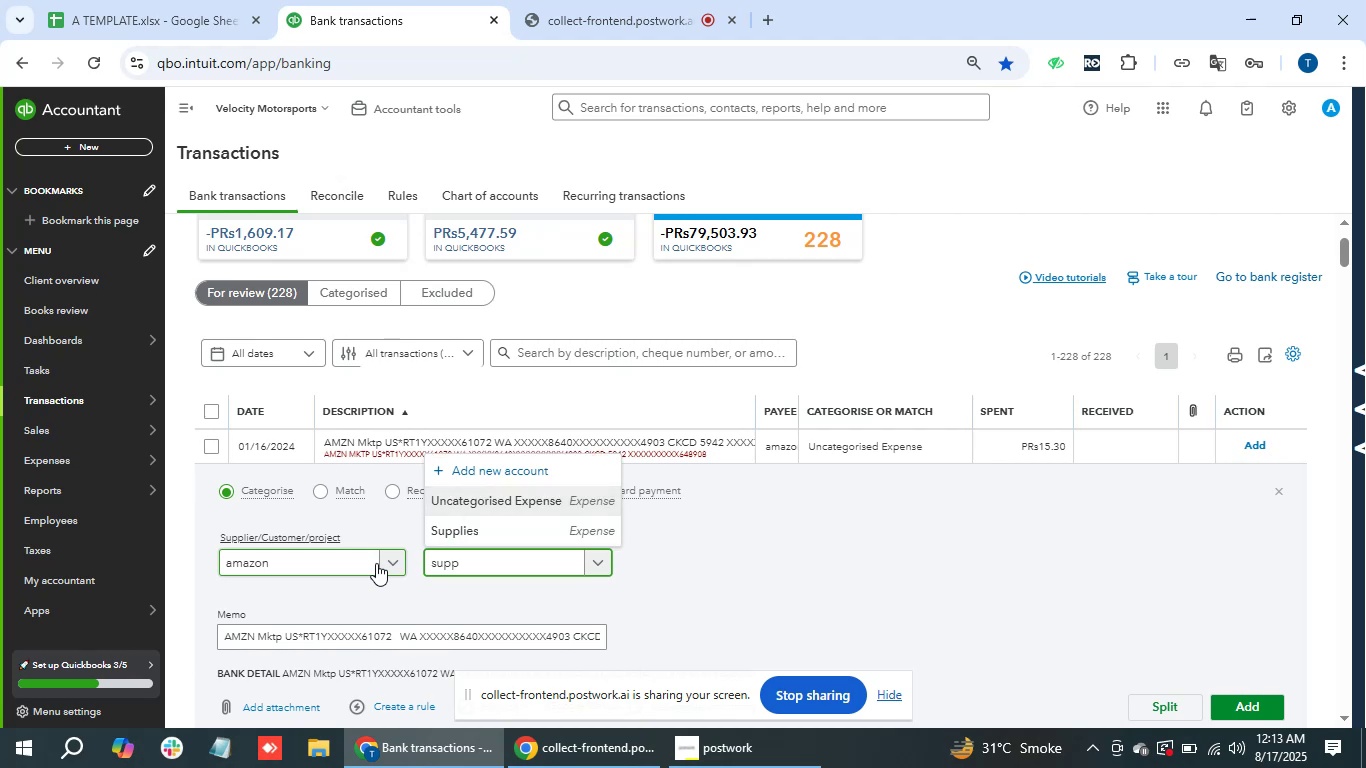 
key(ArrowDown)
 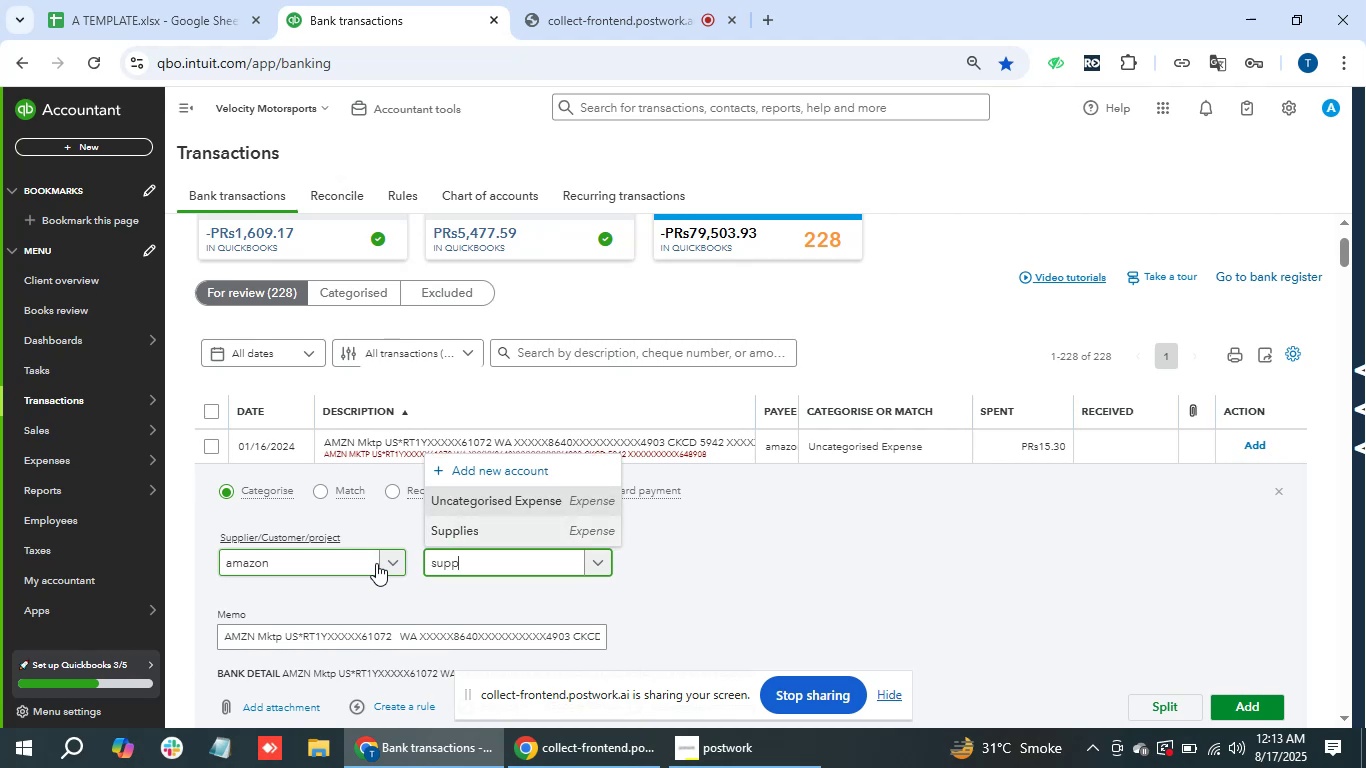 
key(Enter)
 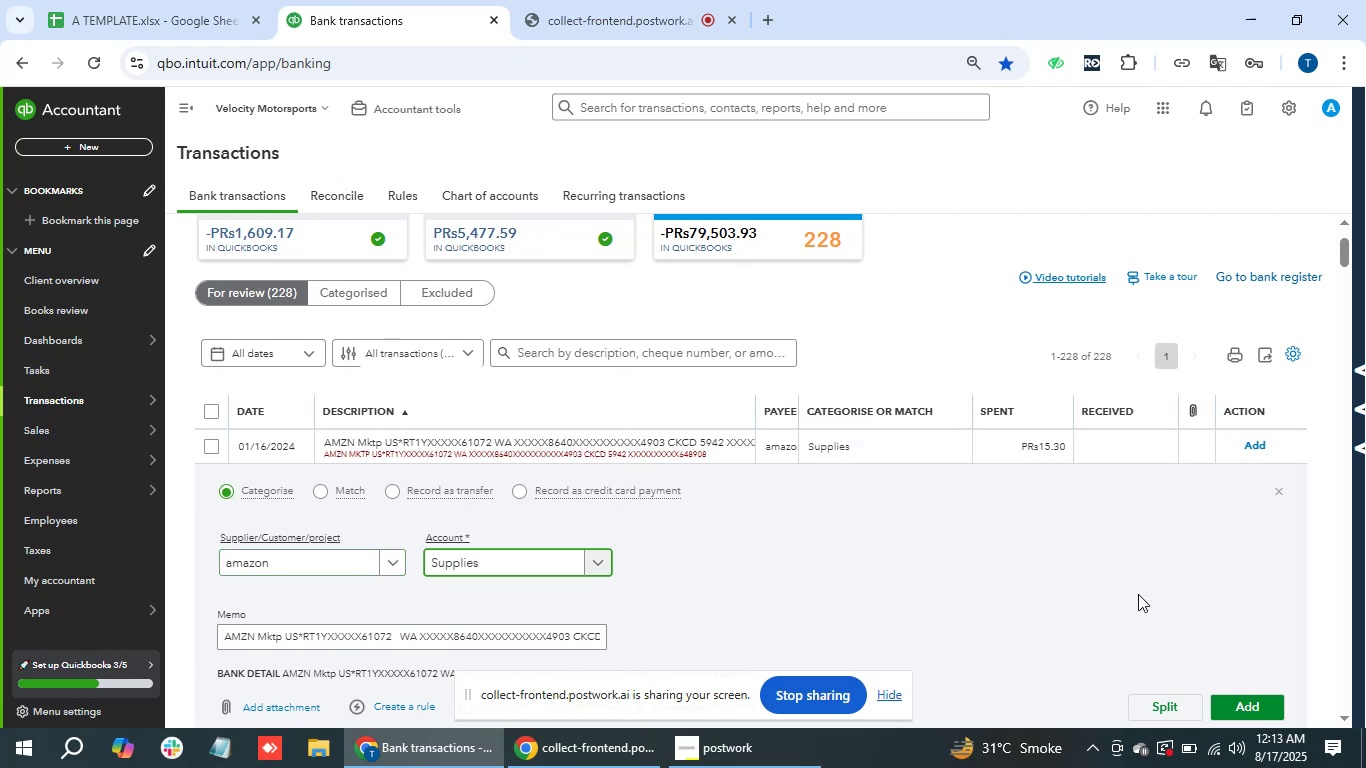 
left_click([1269, 705])
 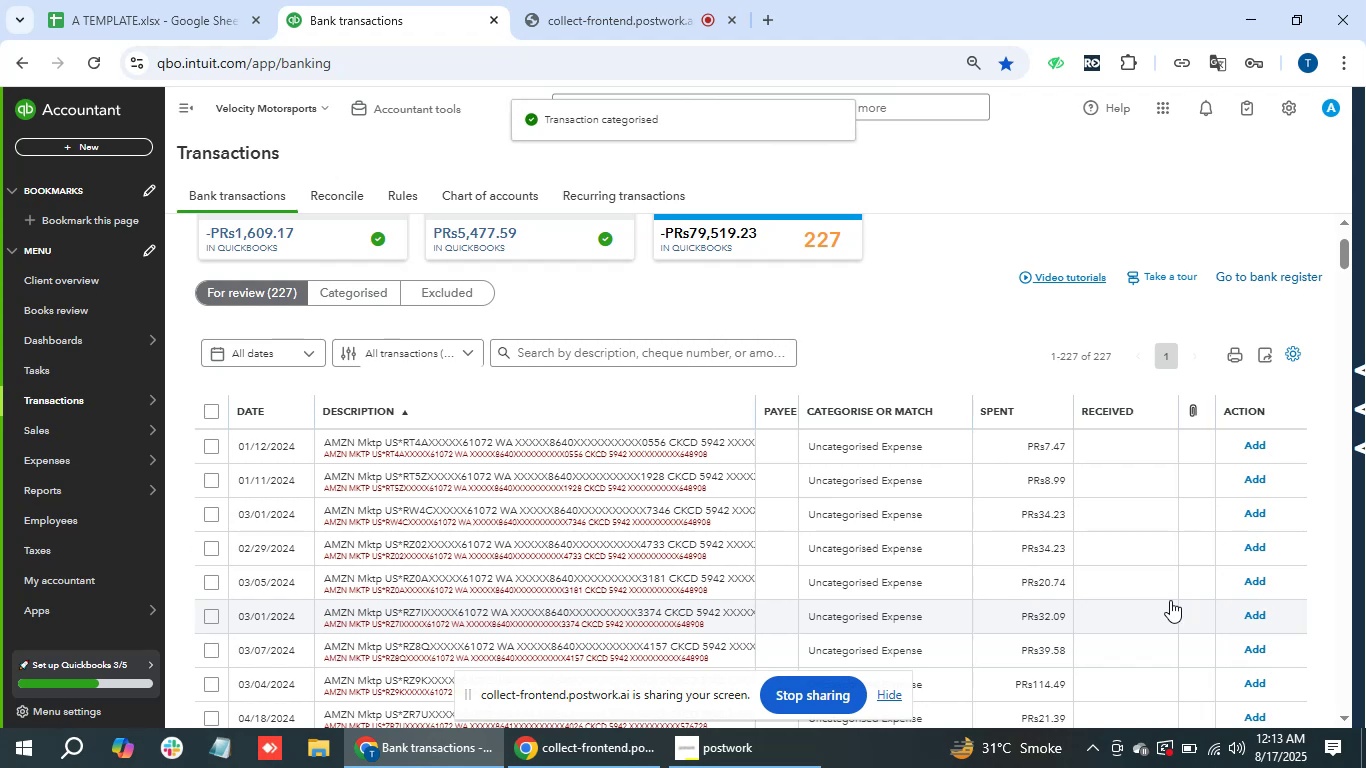 
wait(9.31)
 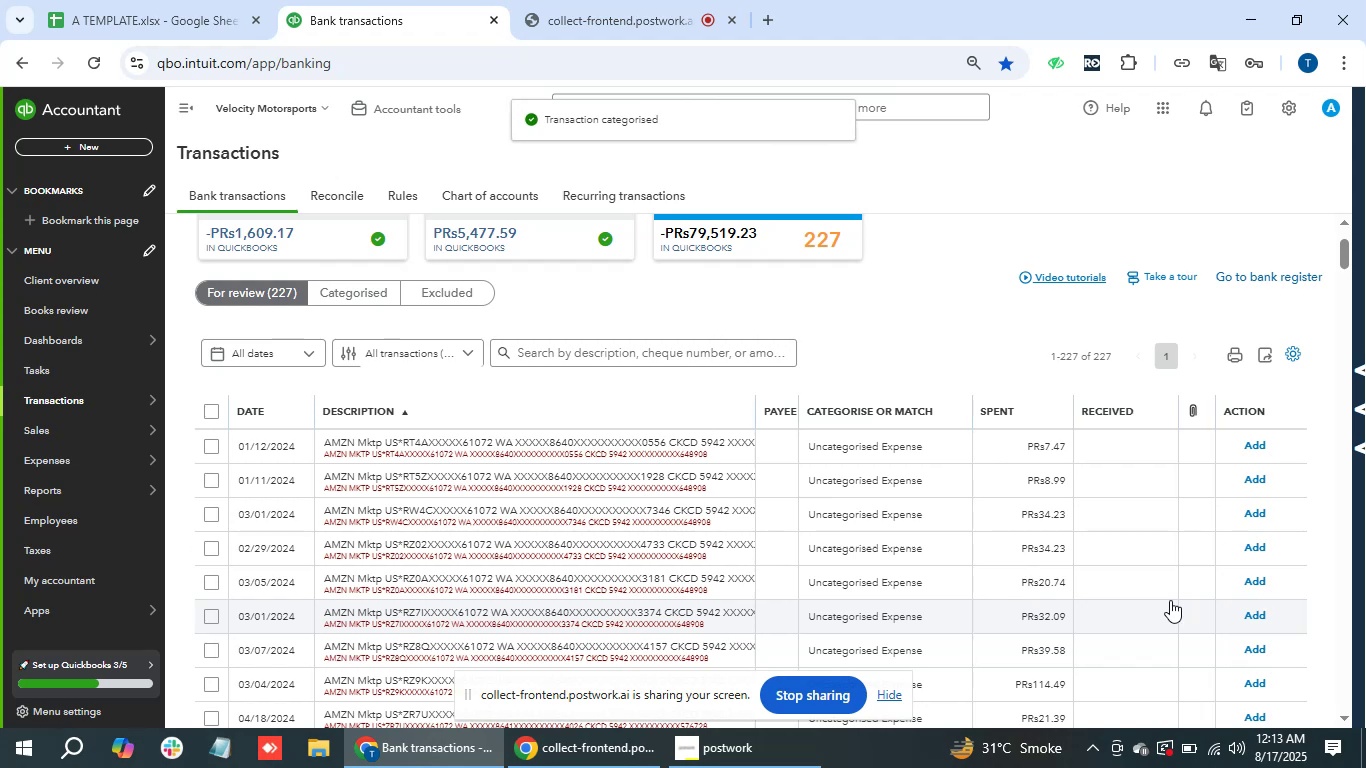 
left_click([649, 463])
 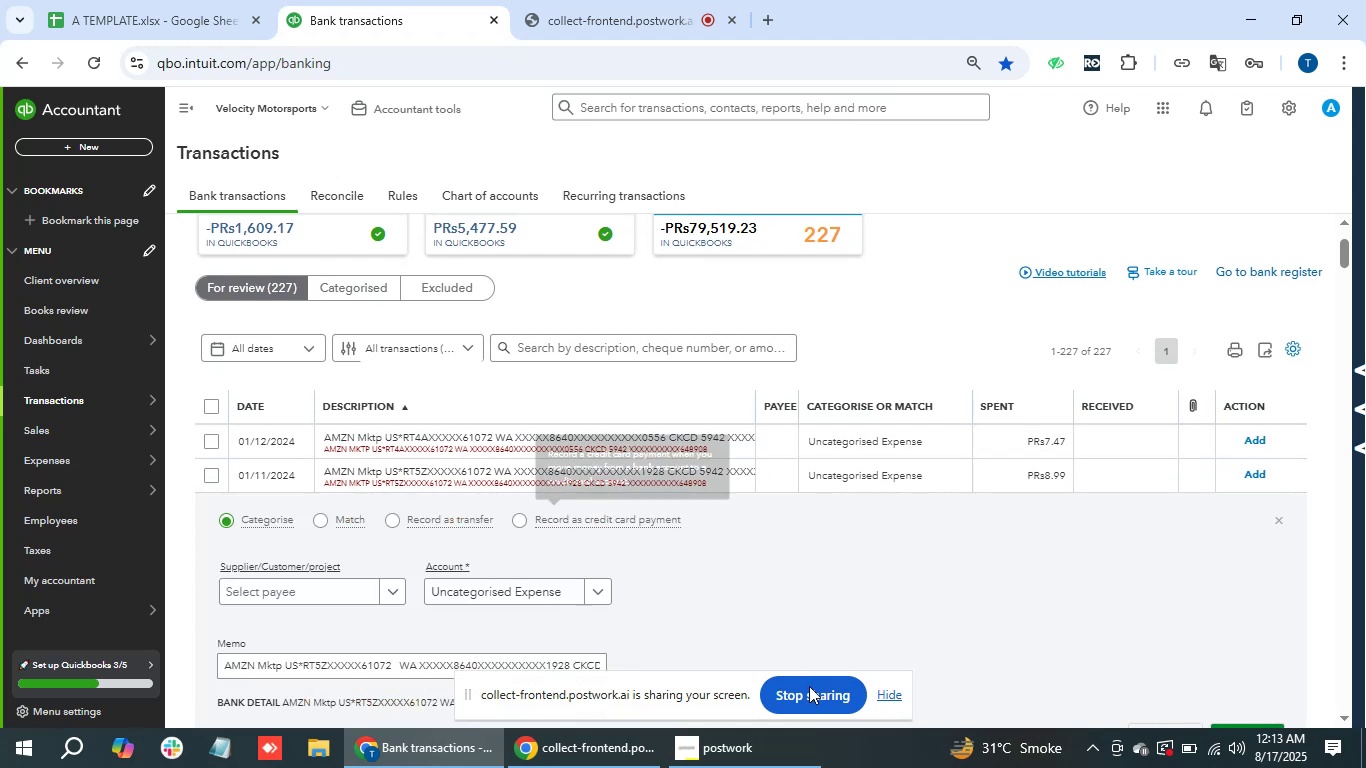 
scroll: coordinate [797, 589], scroll_direction: none, amount: 0.0
 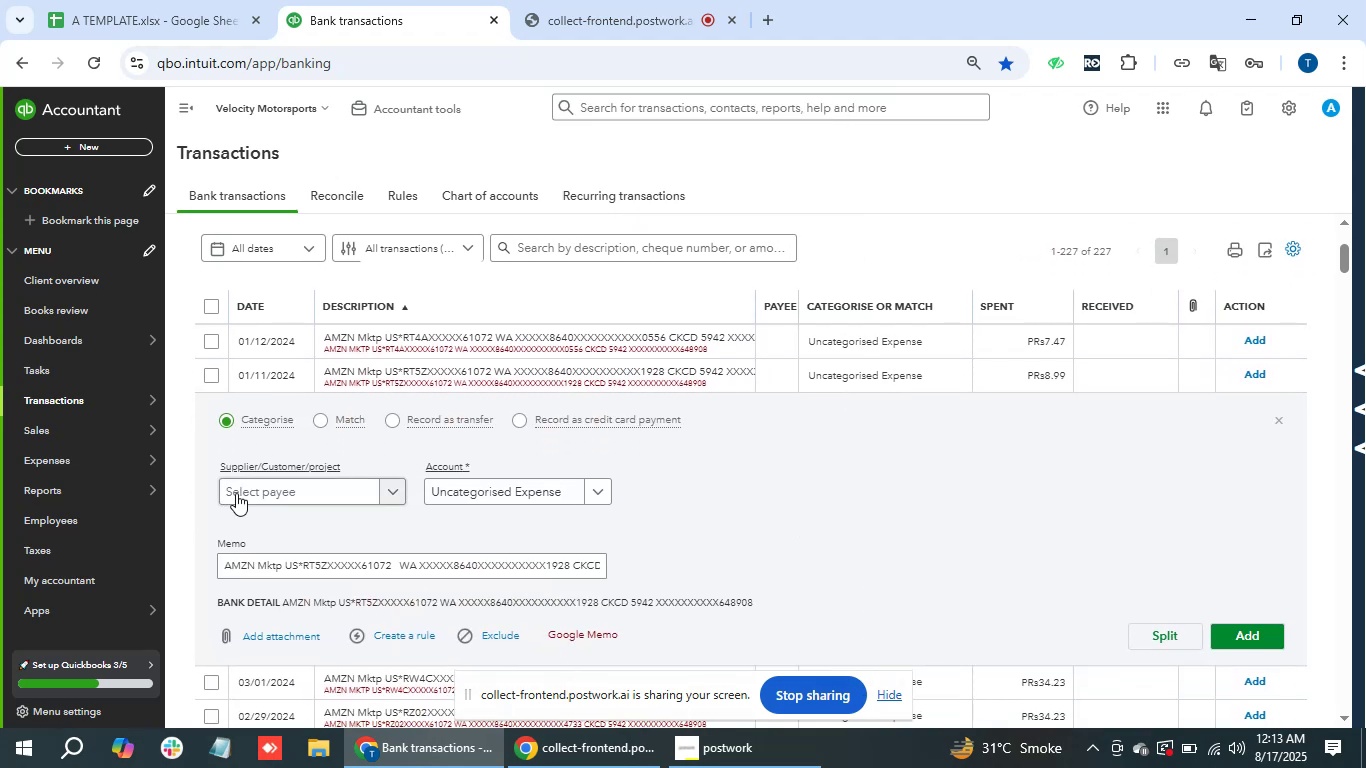 
left_click([253, 496])
 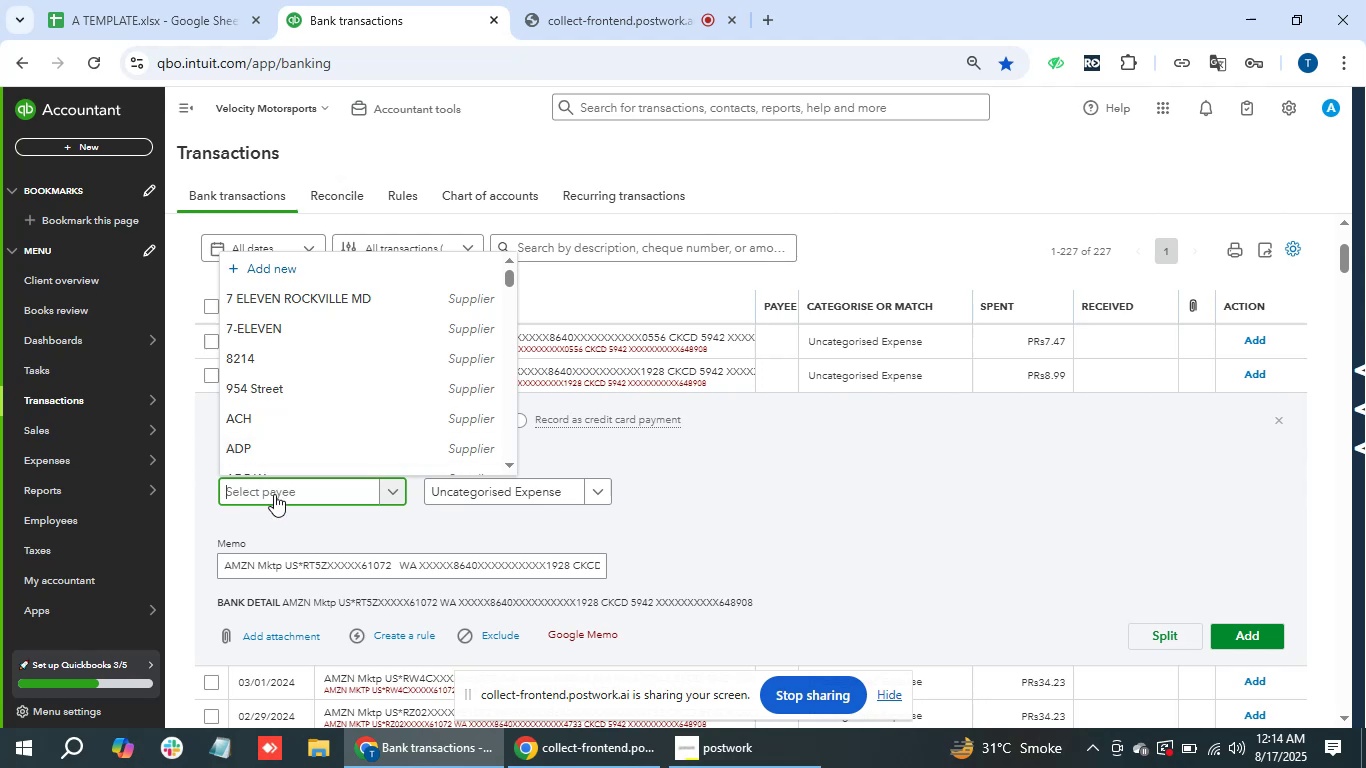 
type(amaz)
 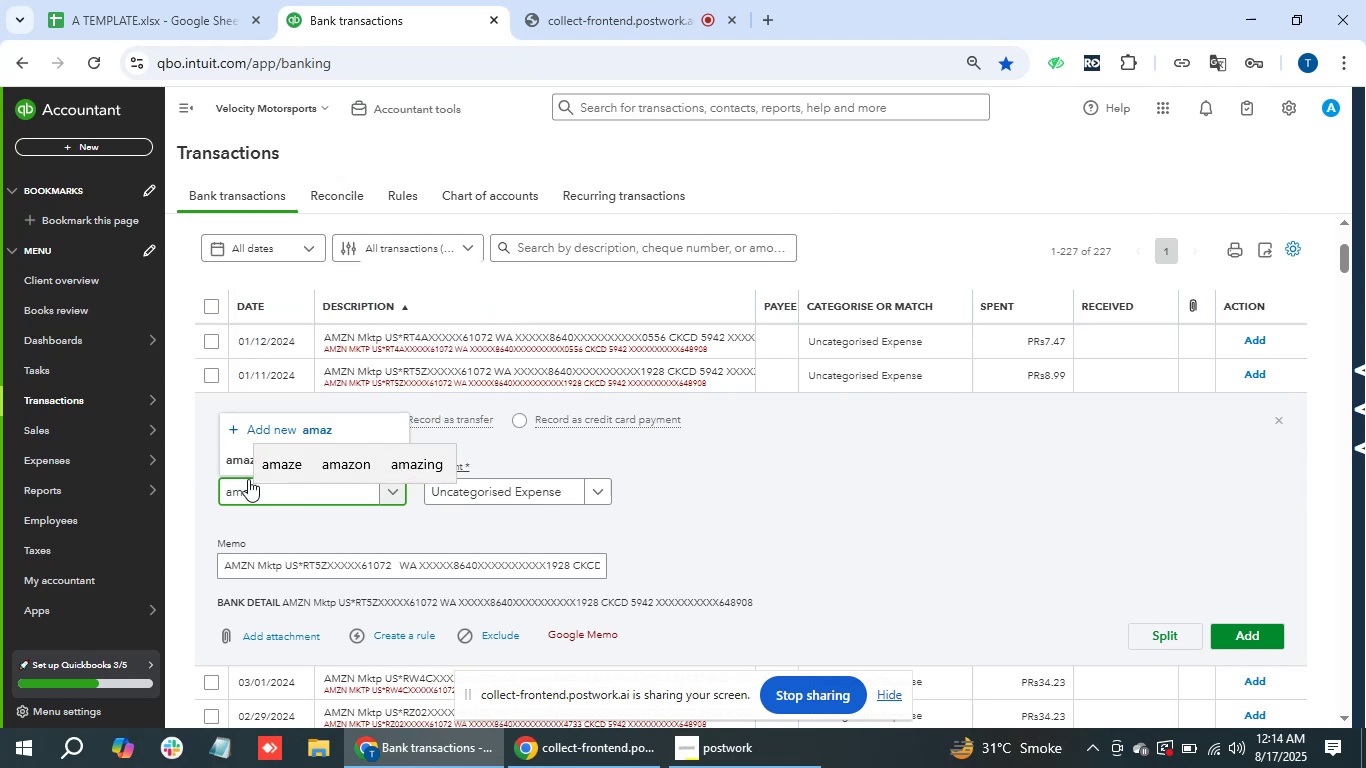 
left_click([237, 463])
 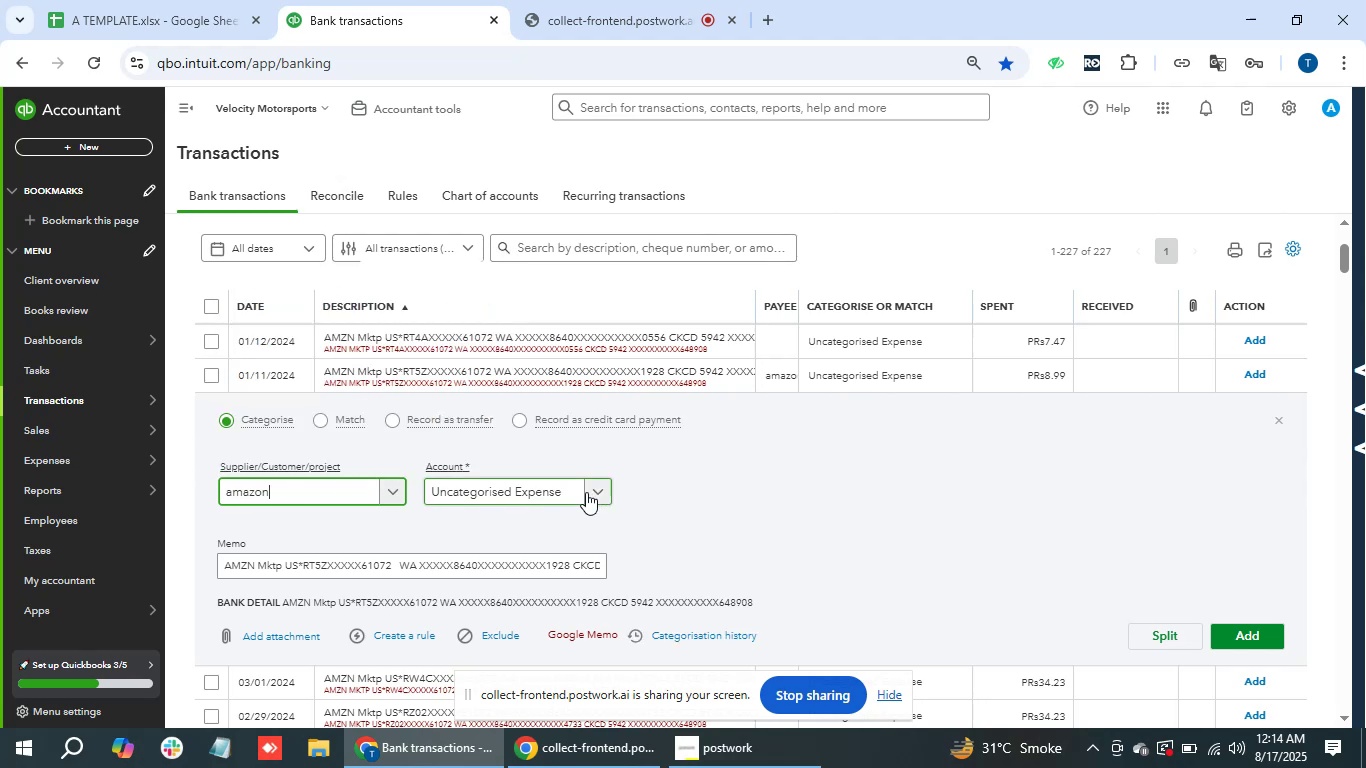 
left_click([578, 492])
 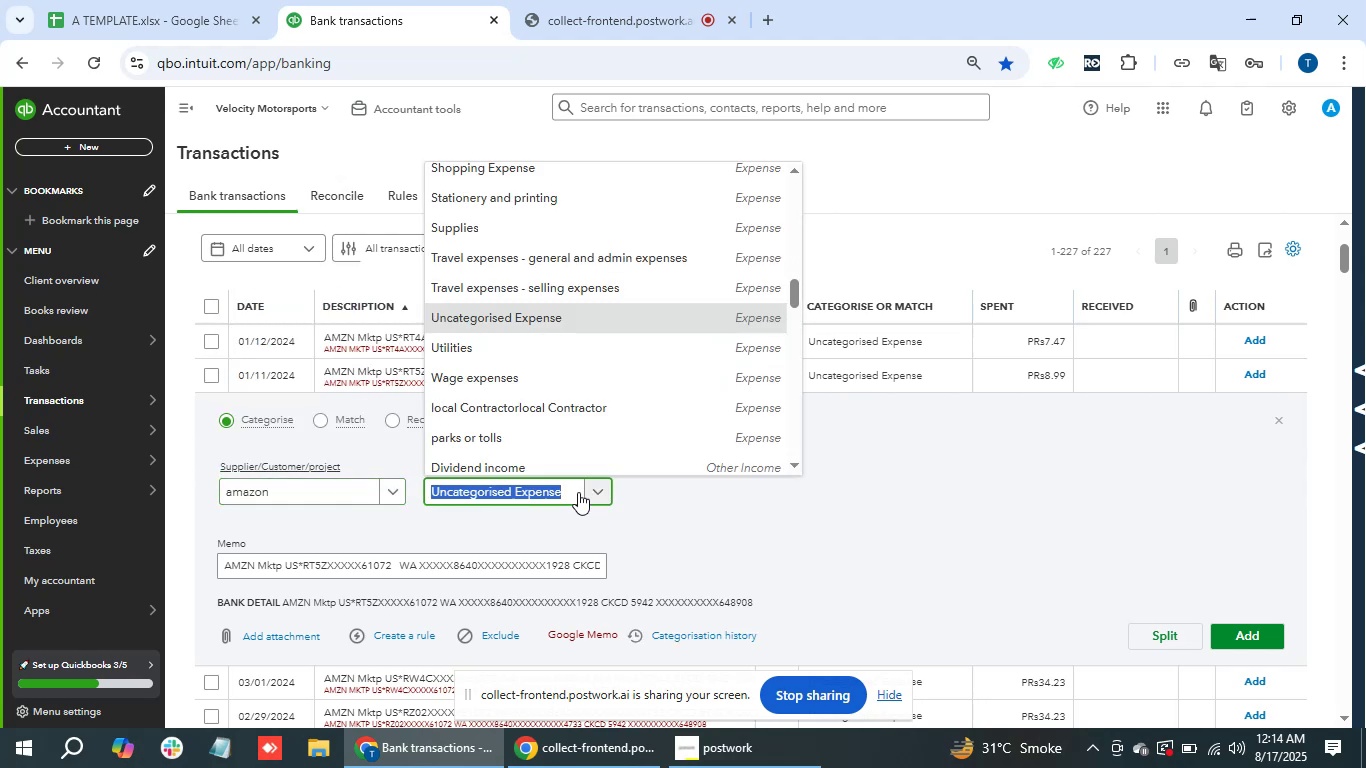 
type(suppl)
 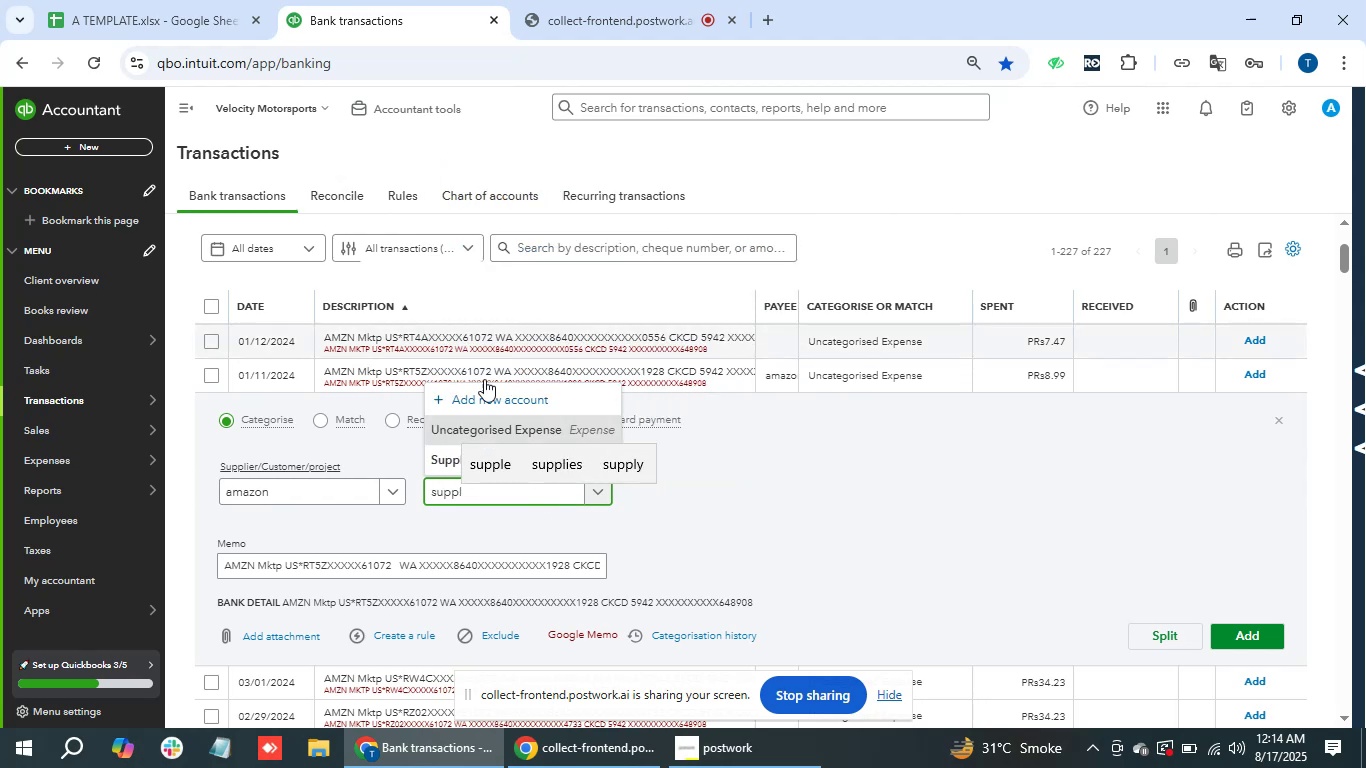 
left_click([443, 470])
 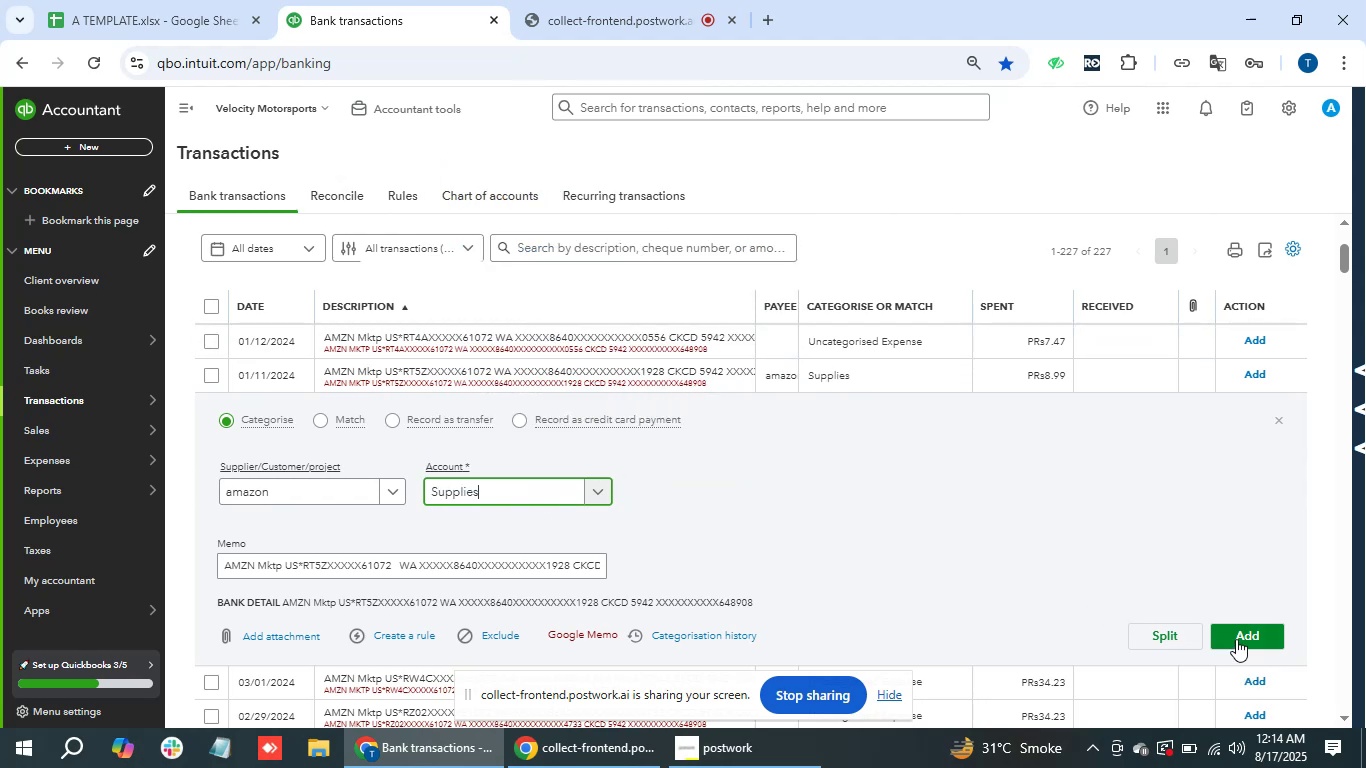 
left_click([1244, 639])
 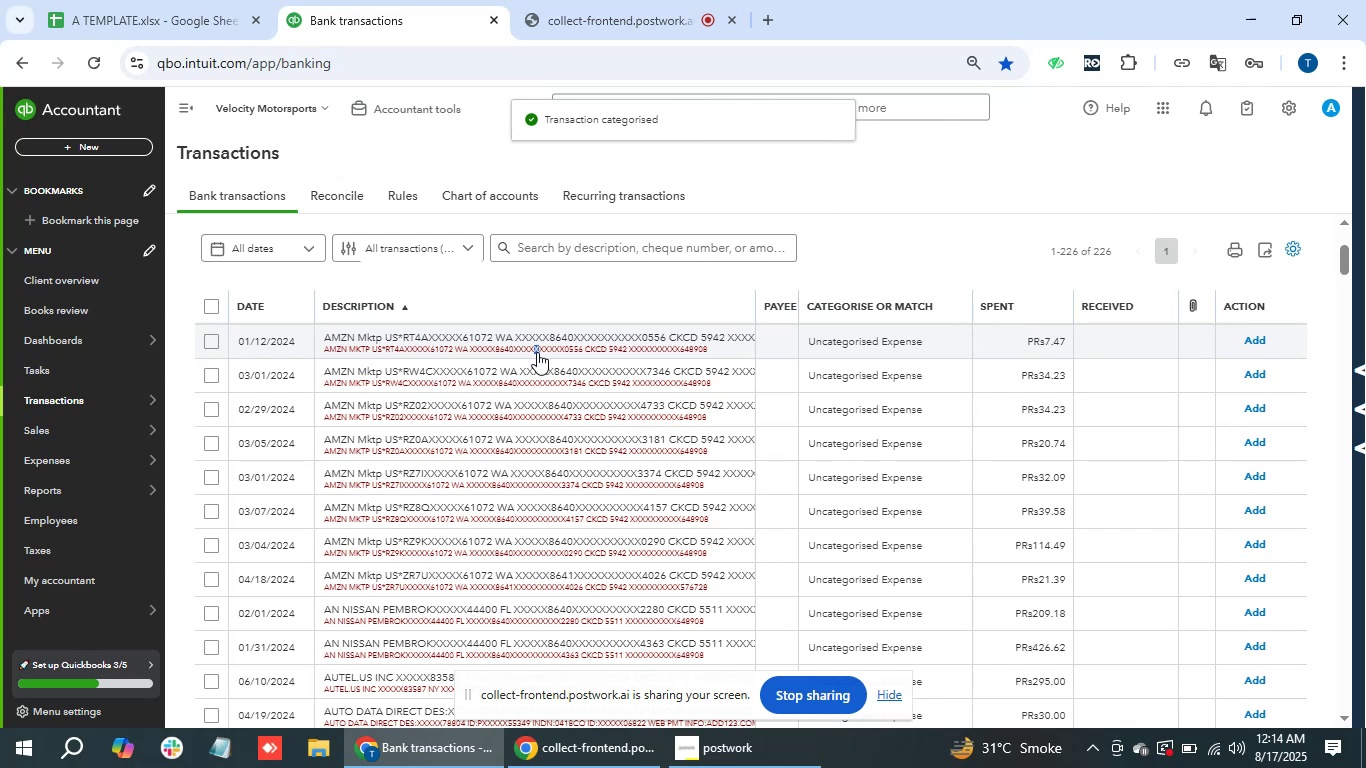 
wait(7.18)
 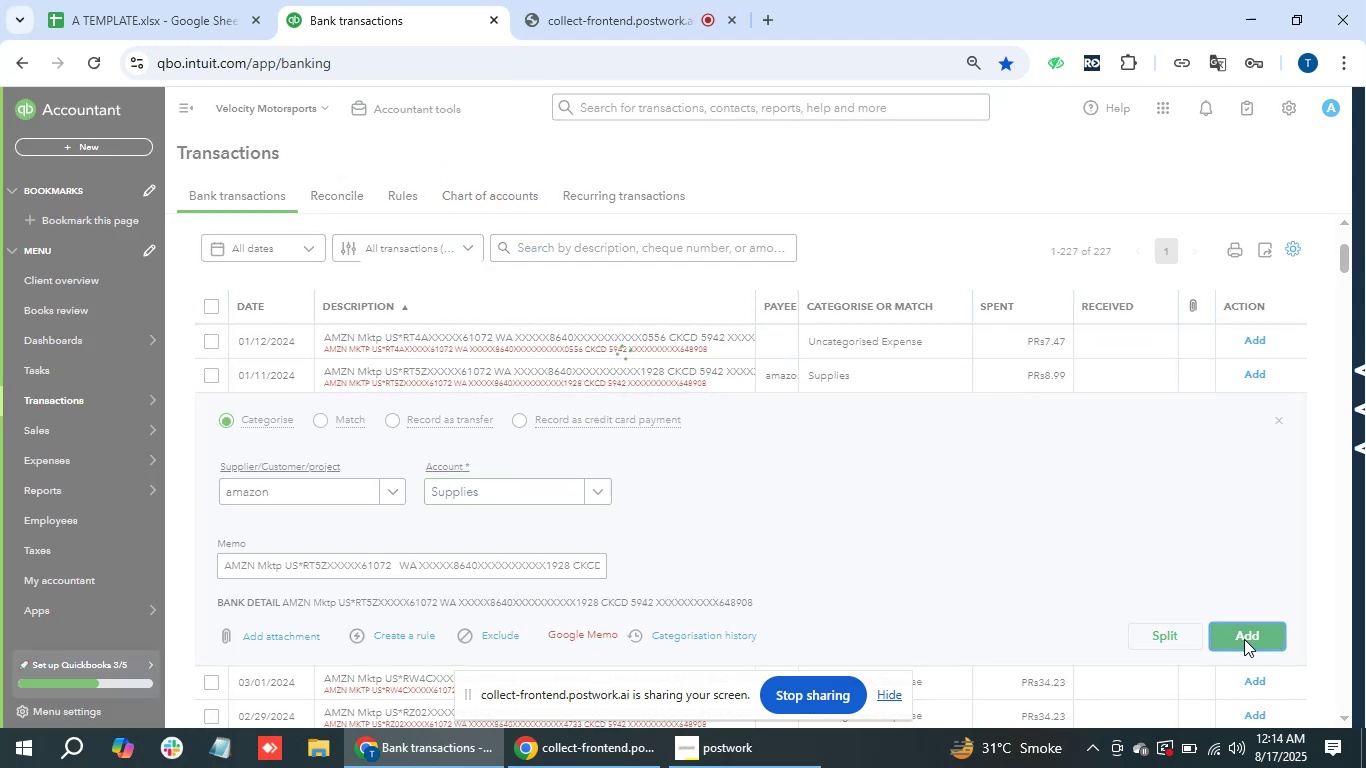 
left_click([298, 464])
 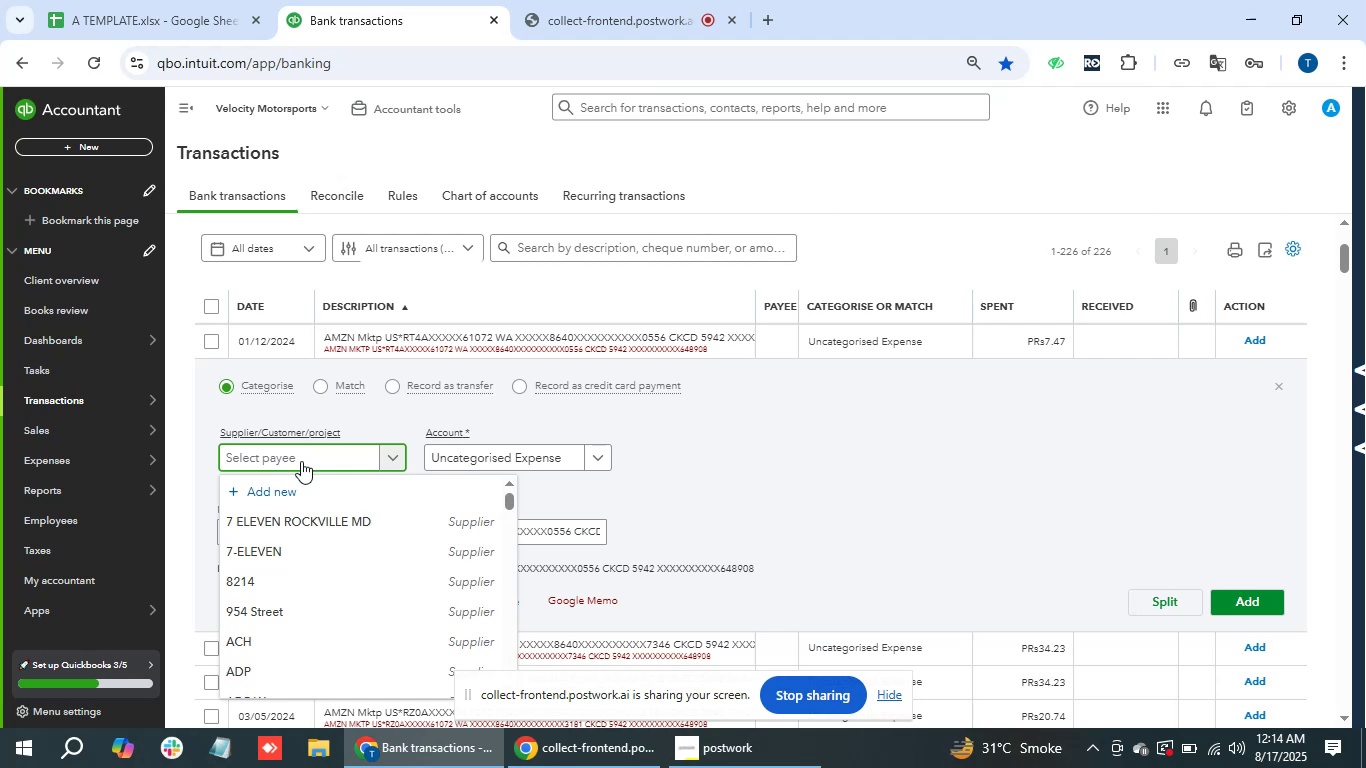 
wait(36.56)
 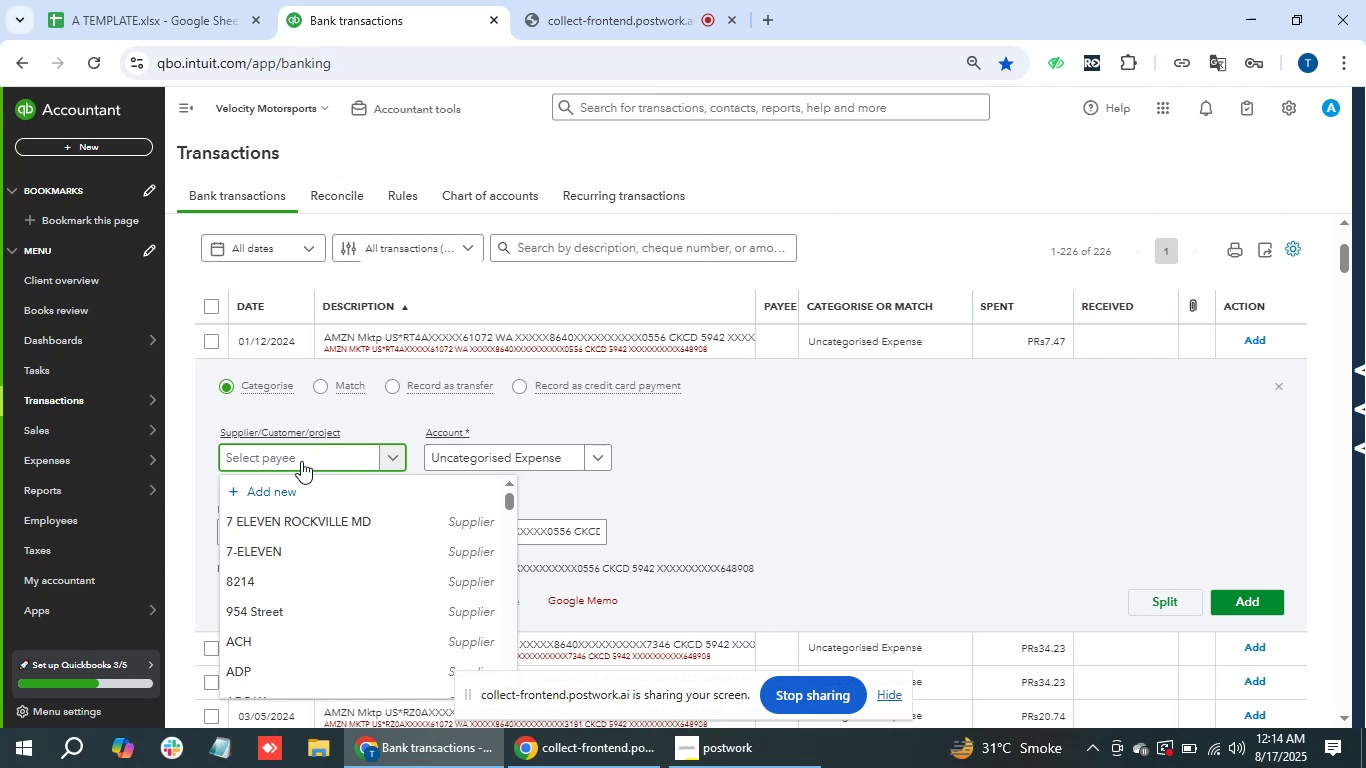 
type(amaz)
 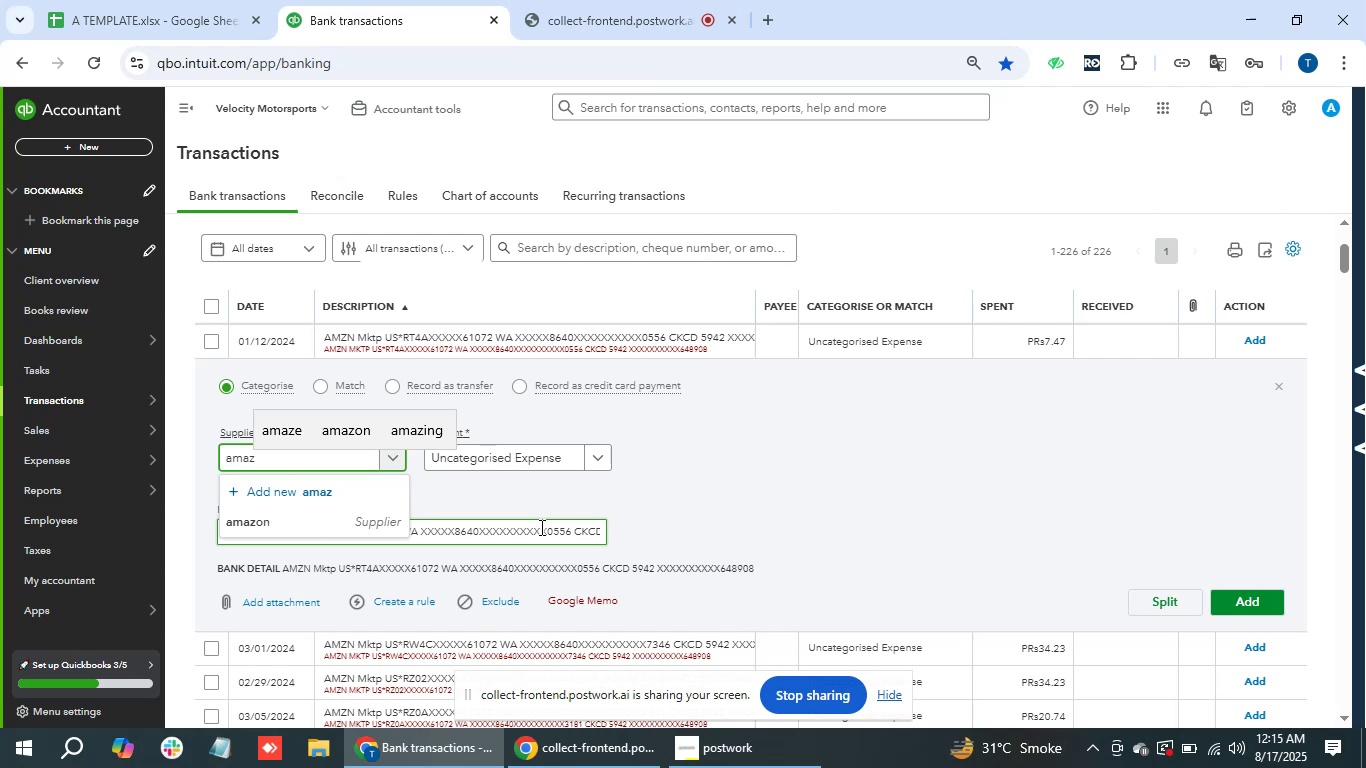 
key(ArrowDown)
 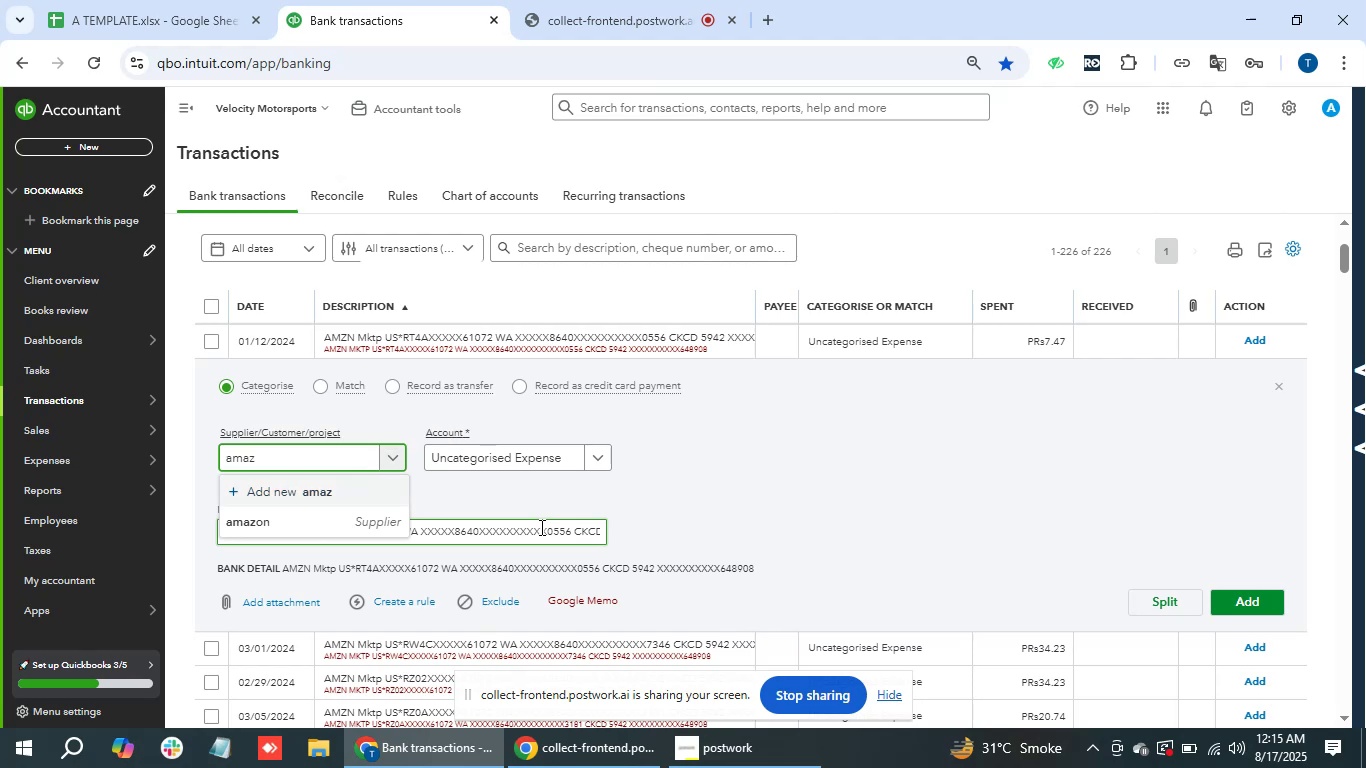 
key(ArrowDown)
 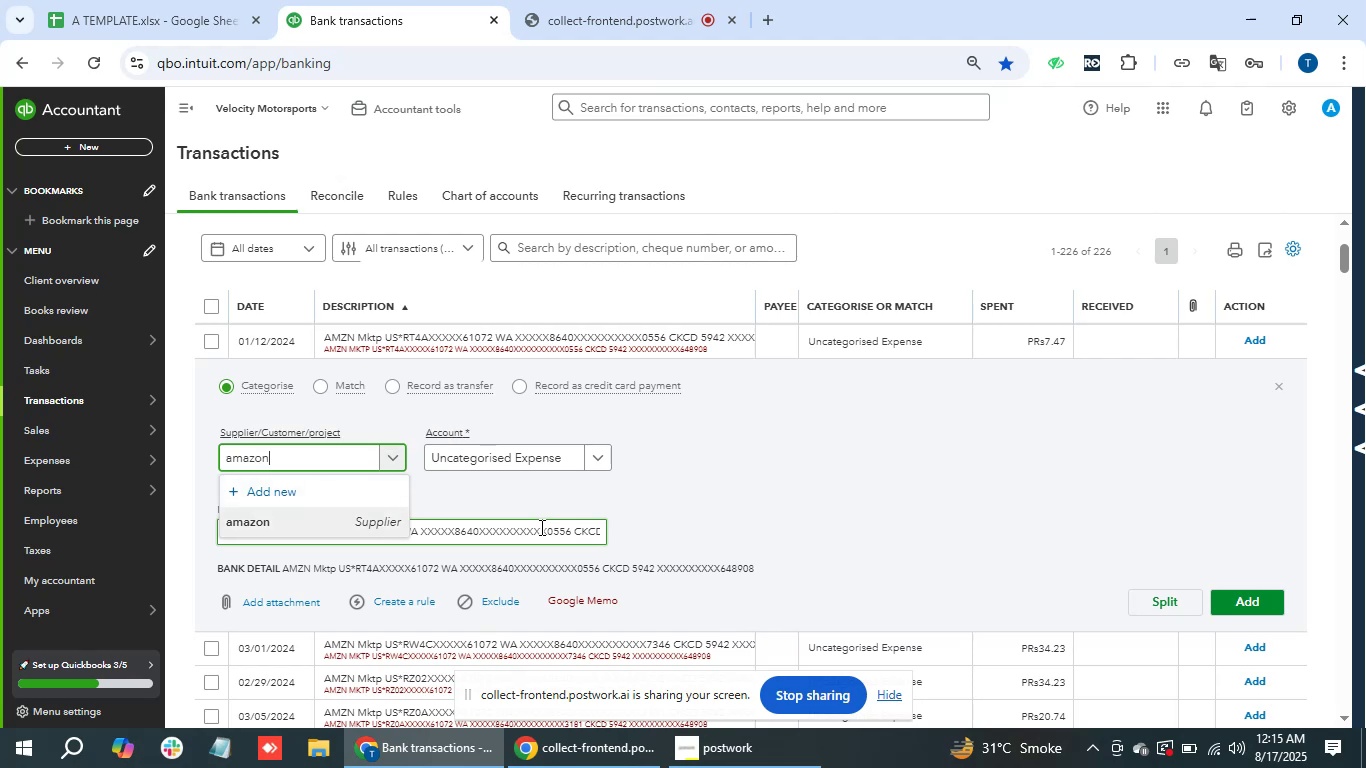 
key(Enter)
 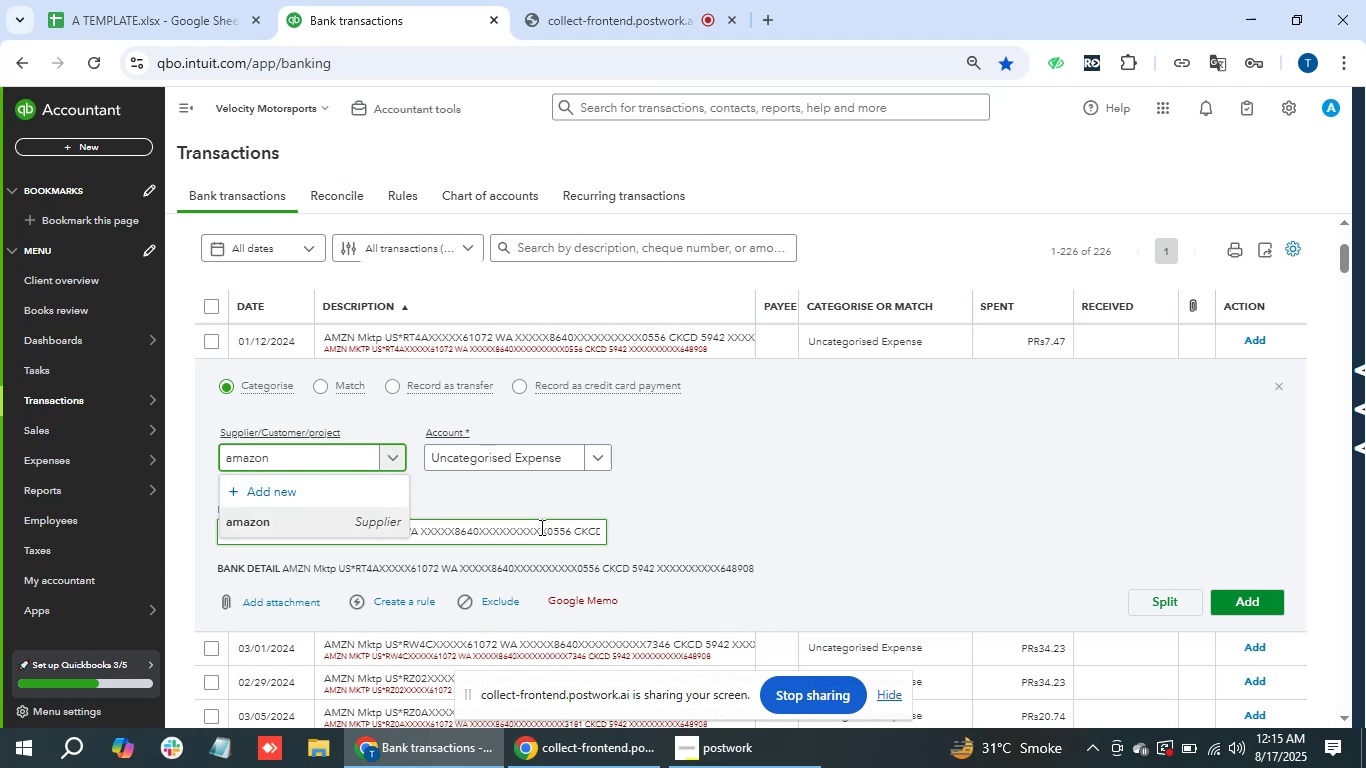 
key(Tab)
 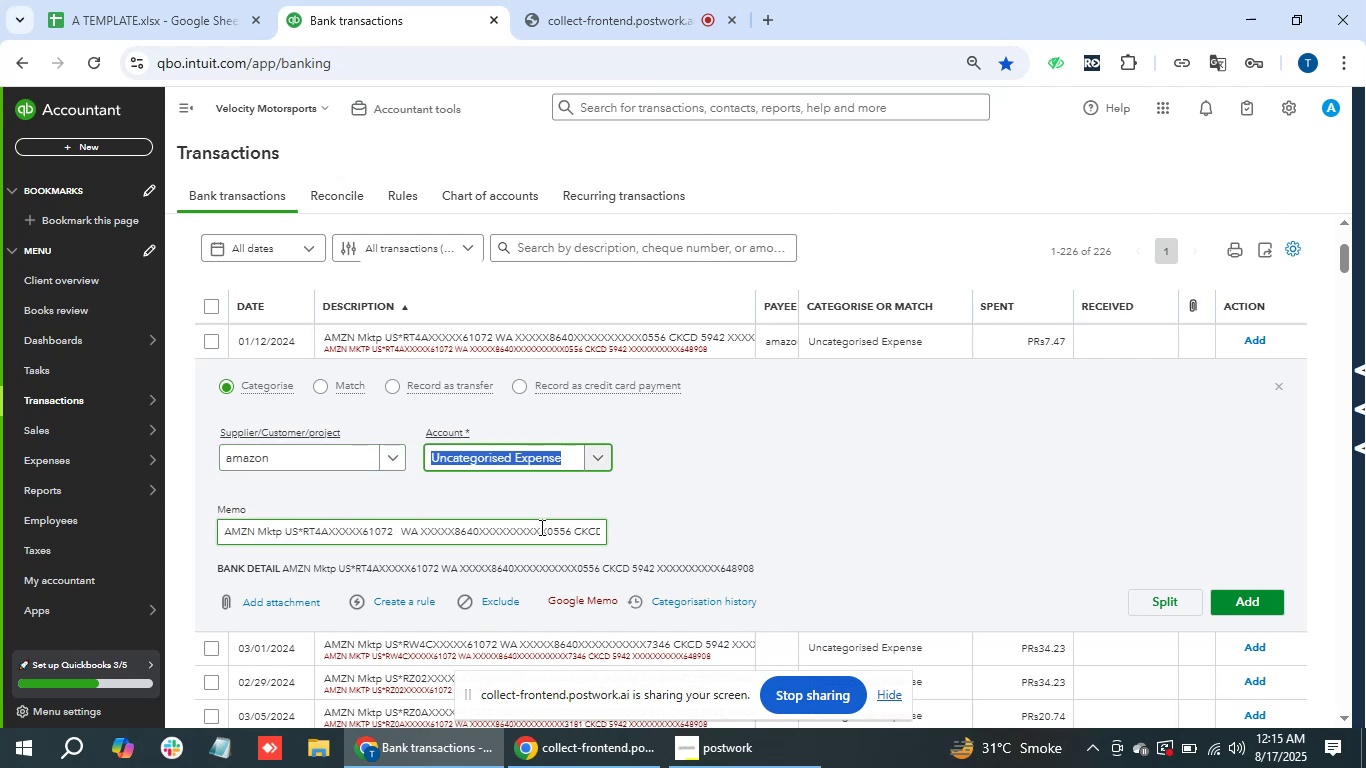 
type(suppl)
 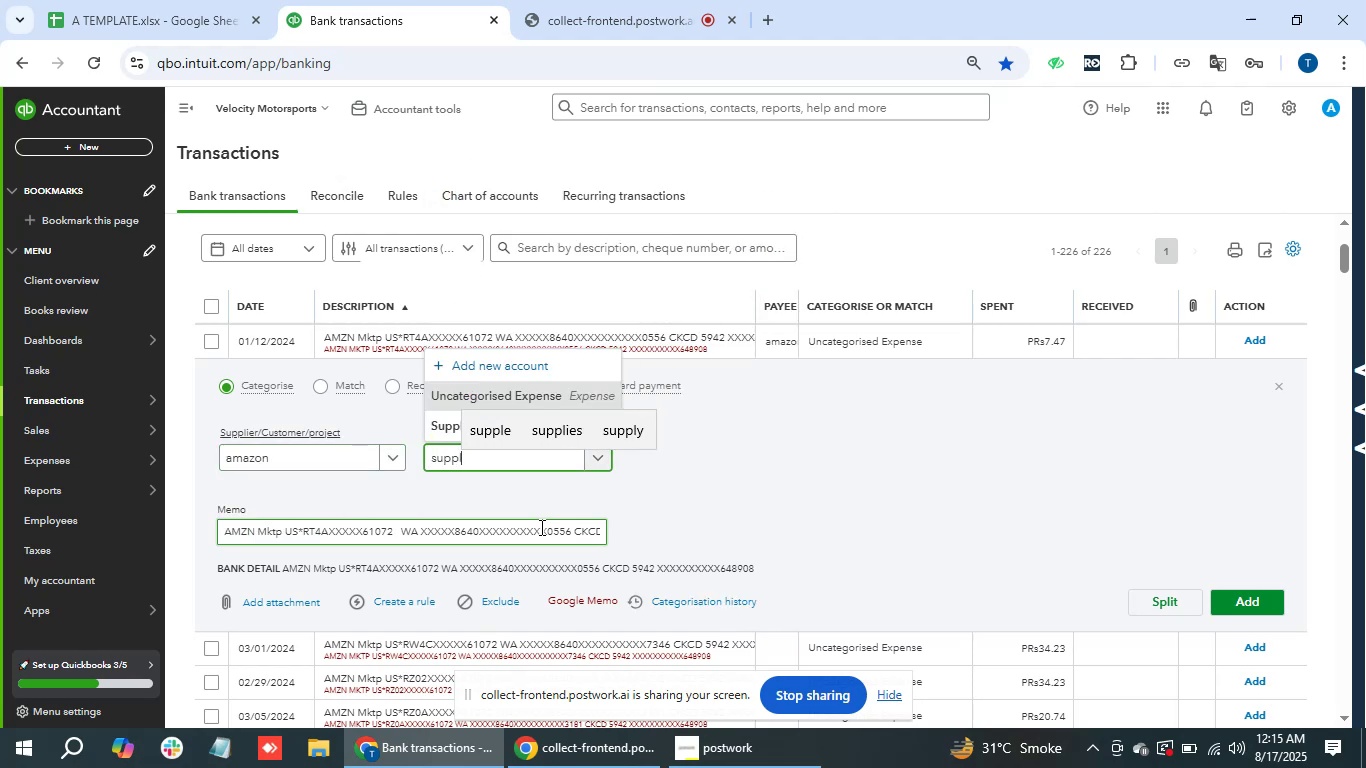 
key(ArrowDown)
 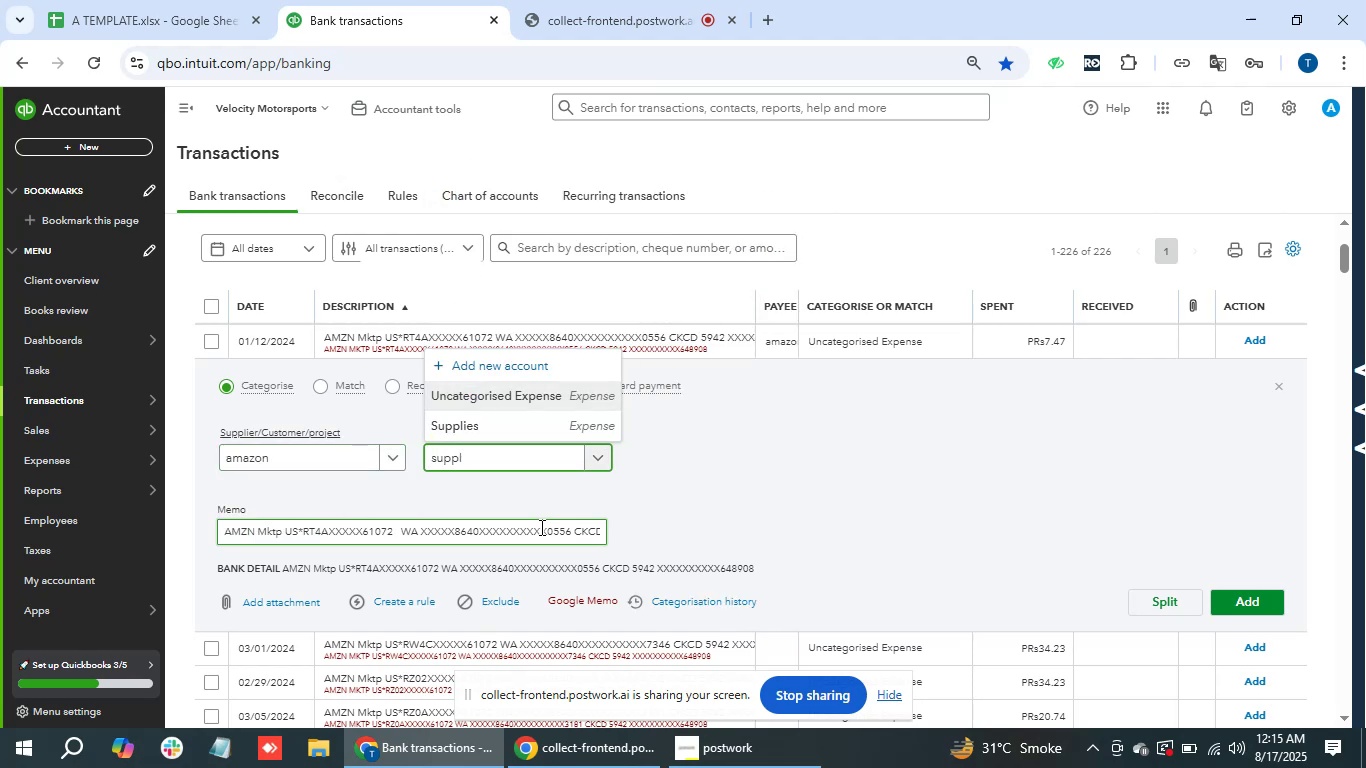 
key(ArrowDown)
 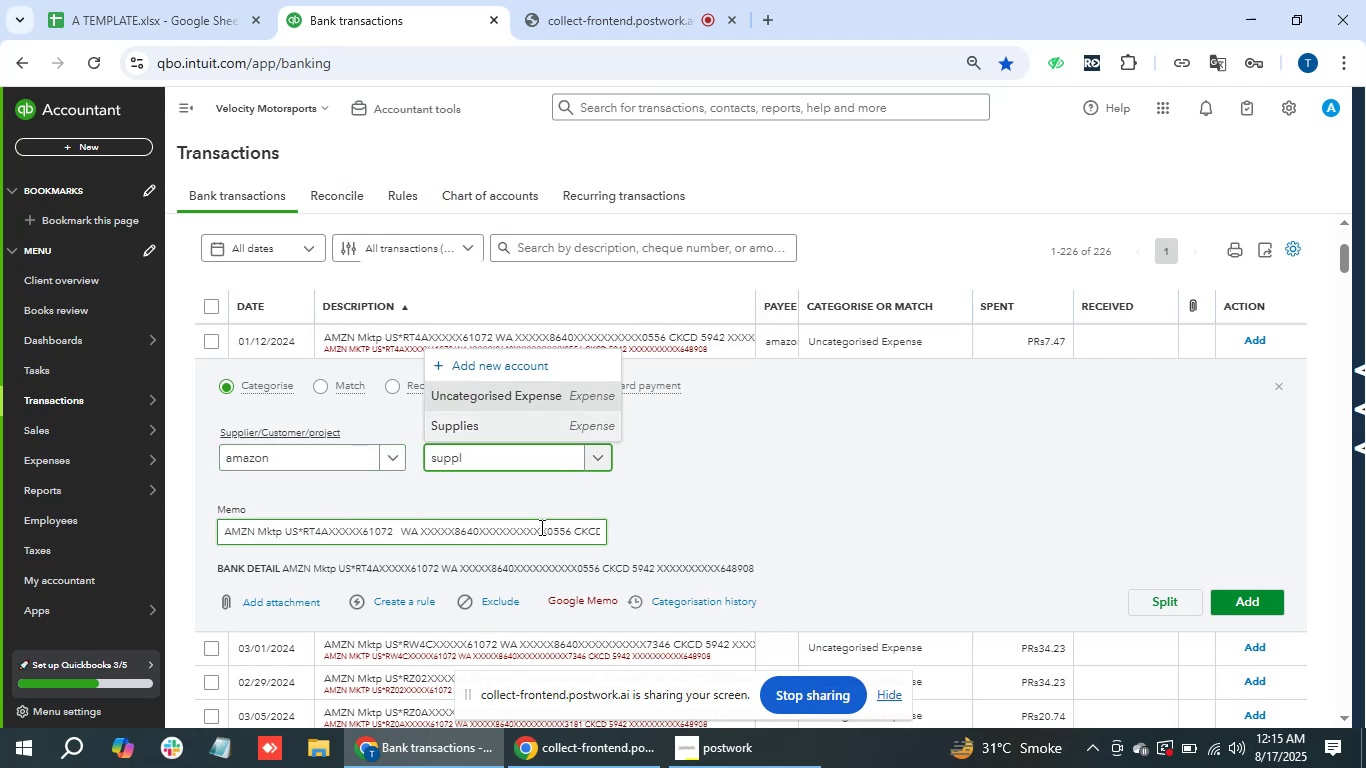 
key(Enter)
 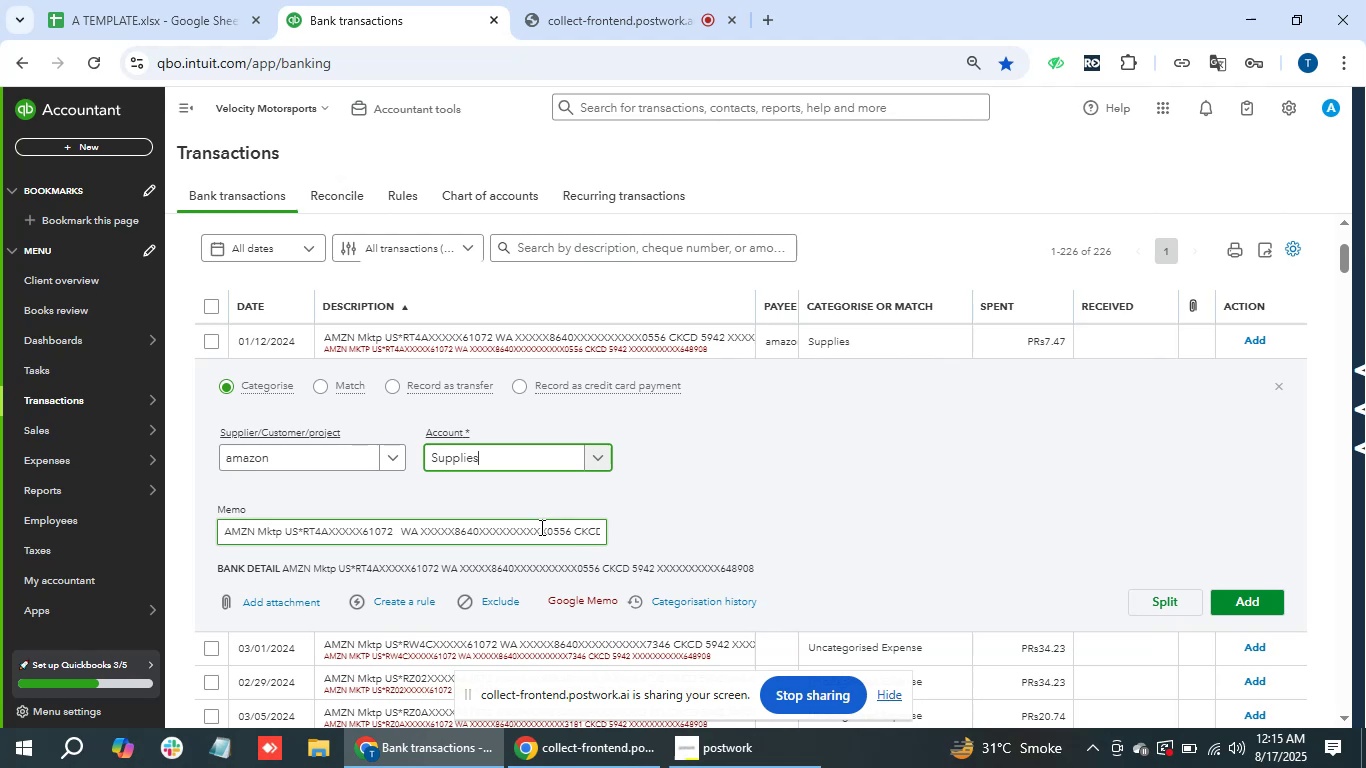 
key(Tab)
 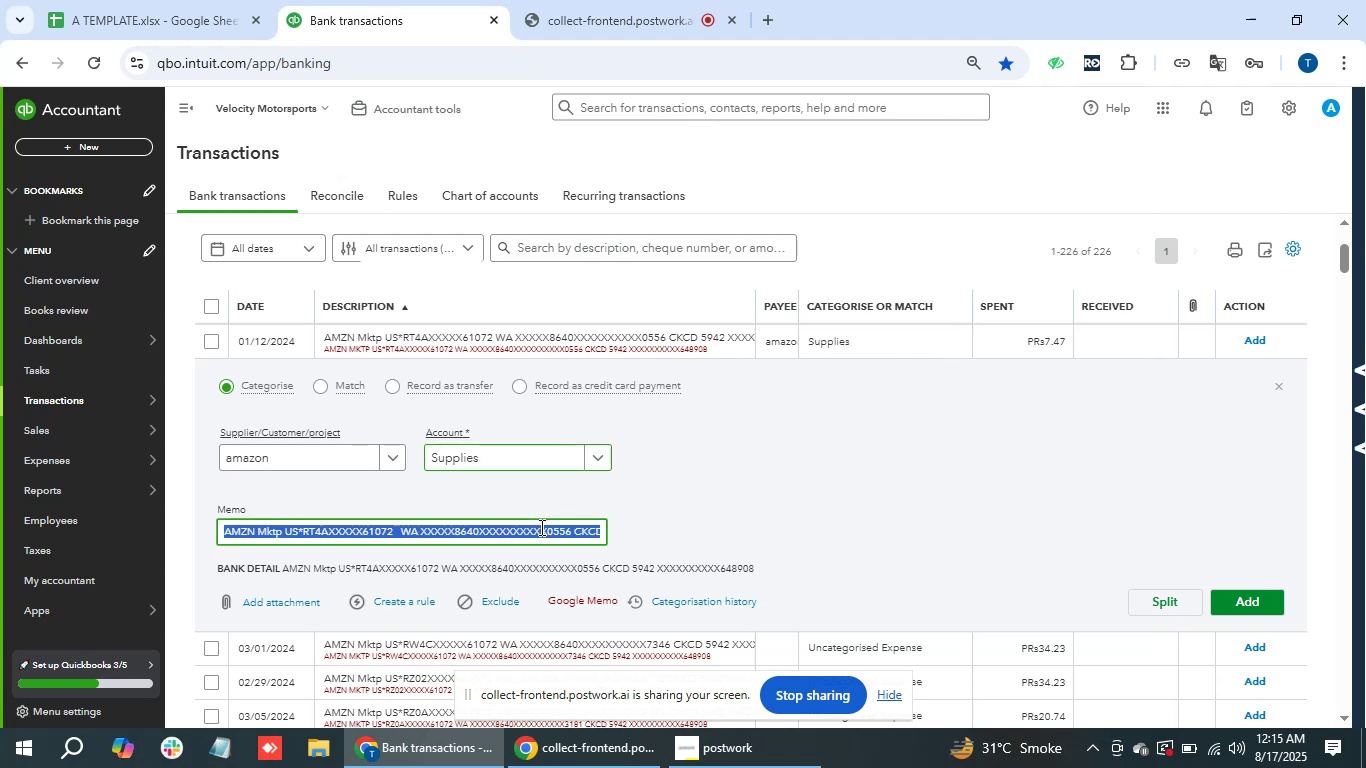 
key(Tab)
 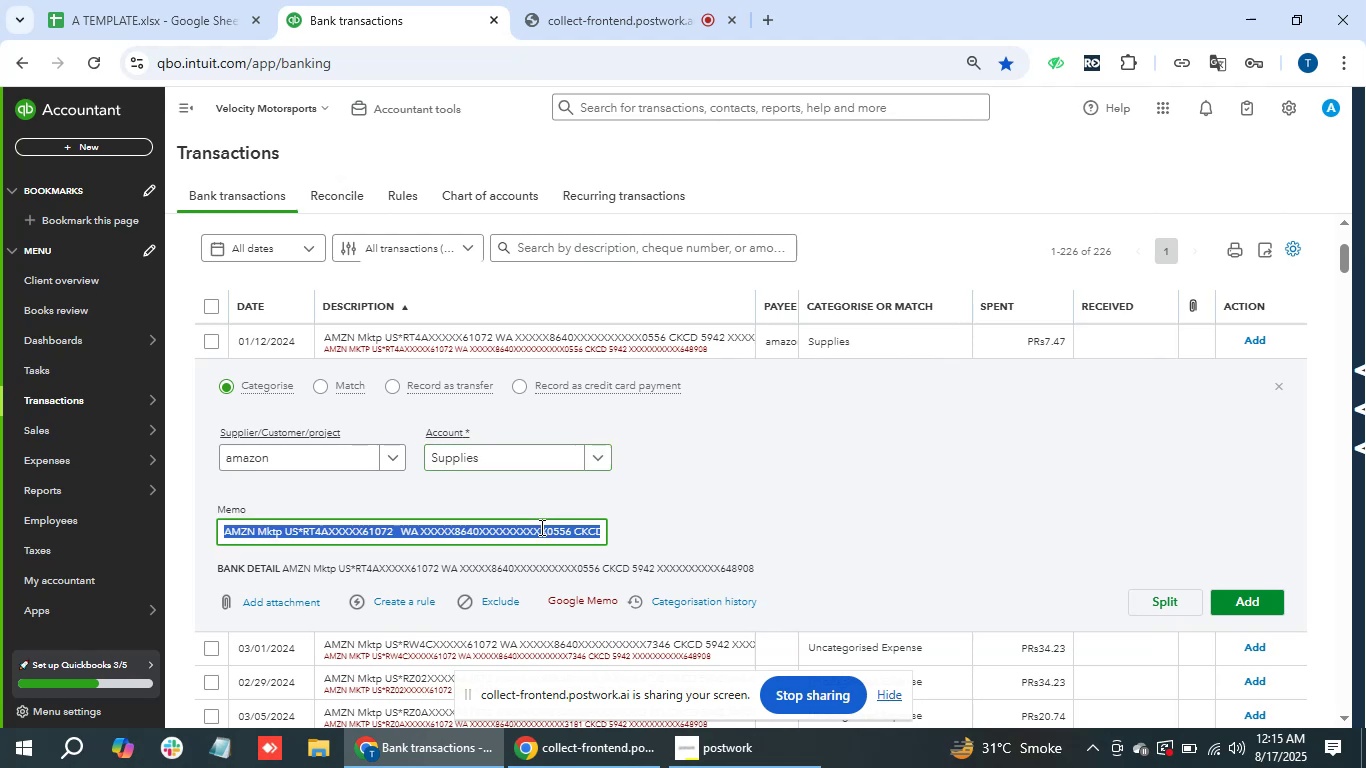 
key(Tab)
 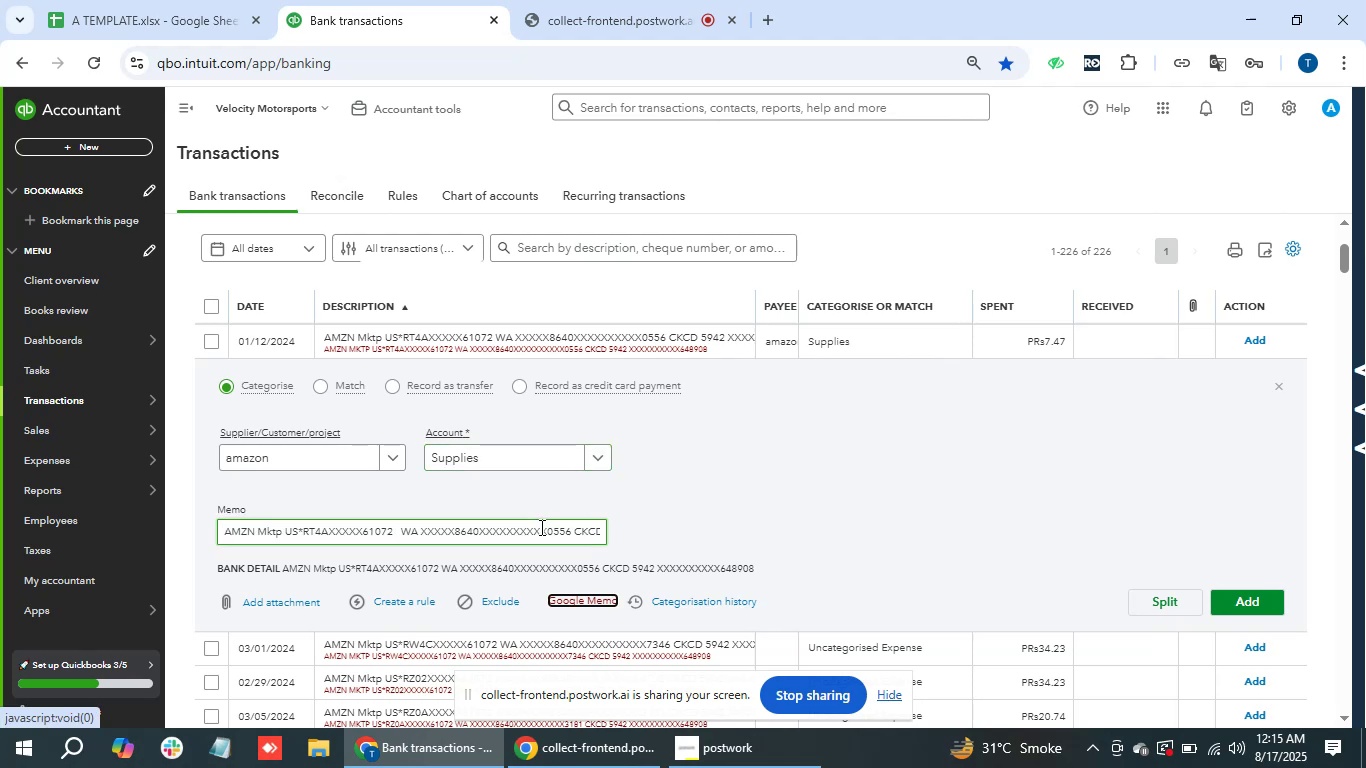 
key(Tab)
 